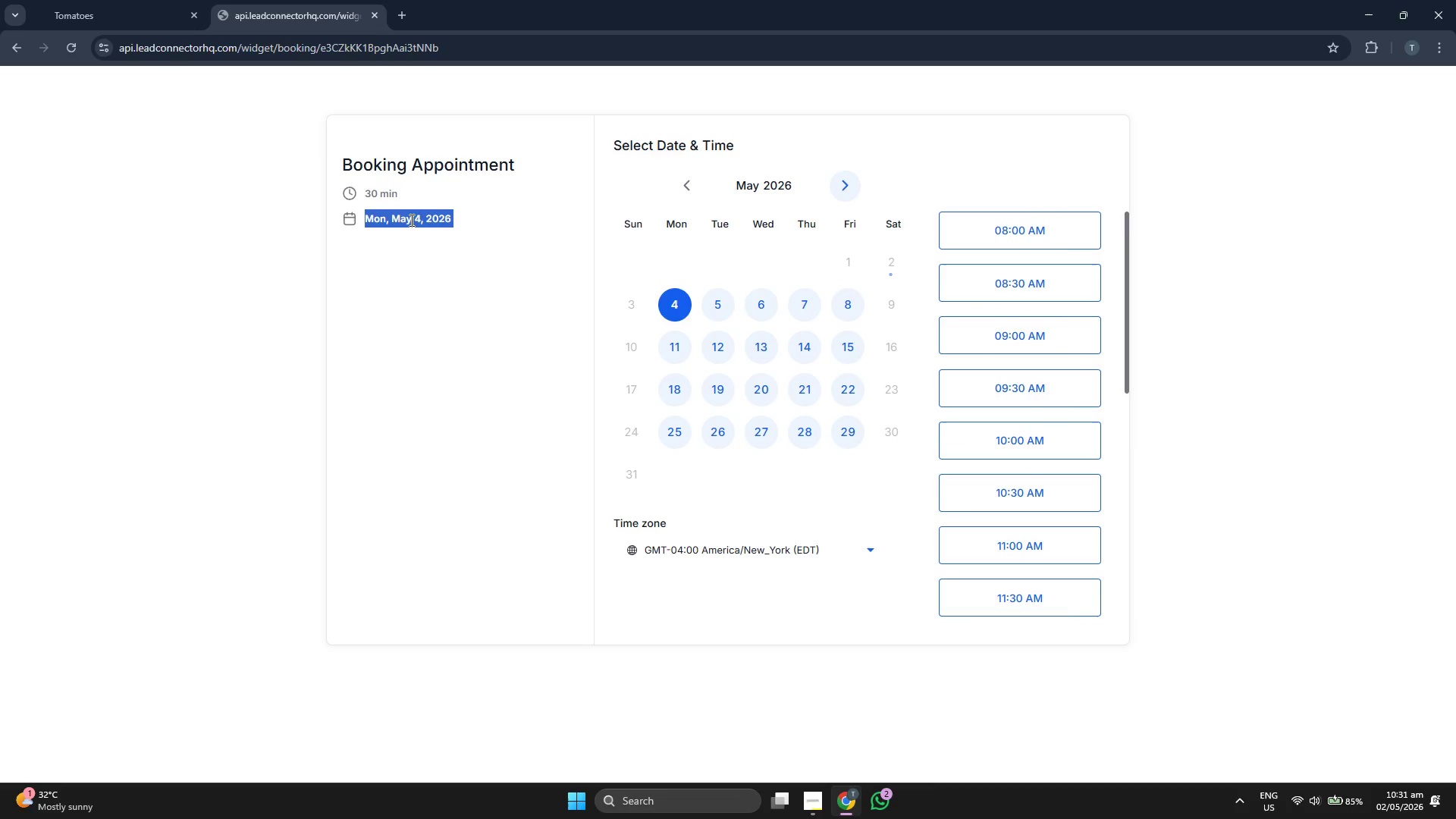 
triple_click([410, 220])
 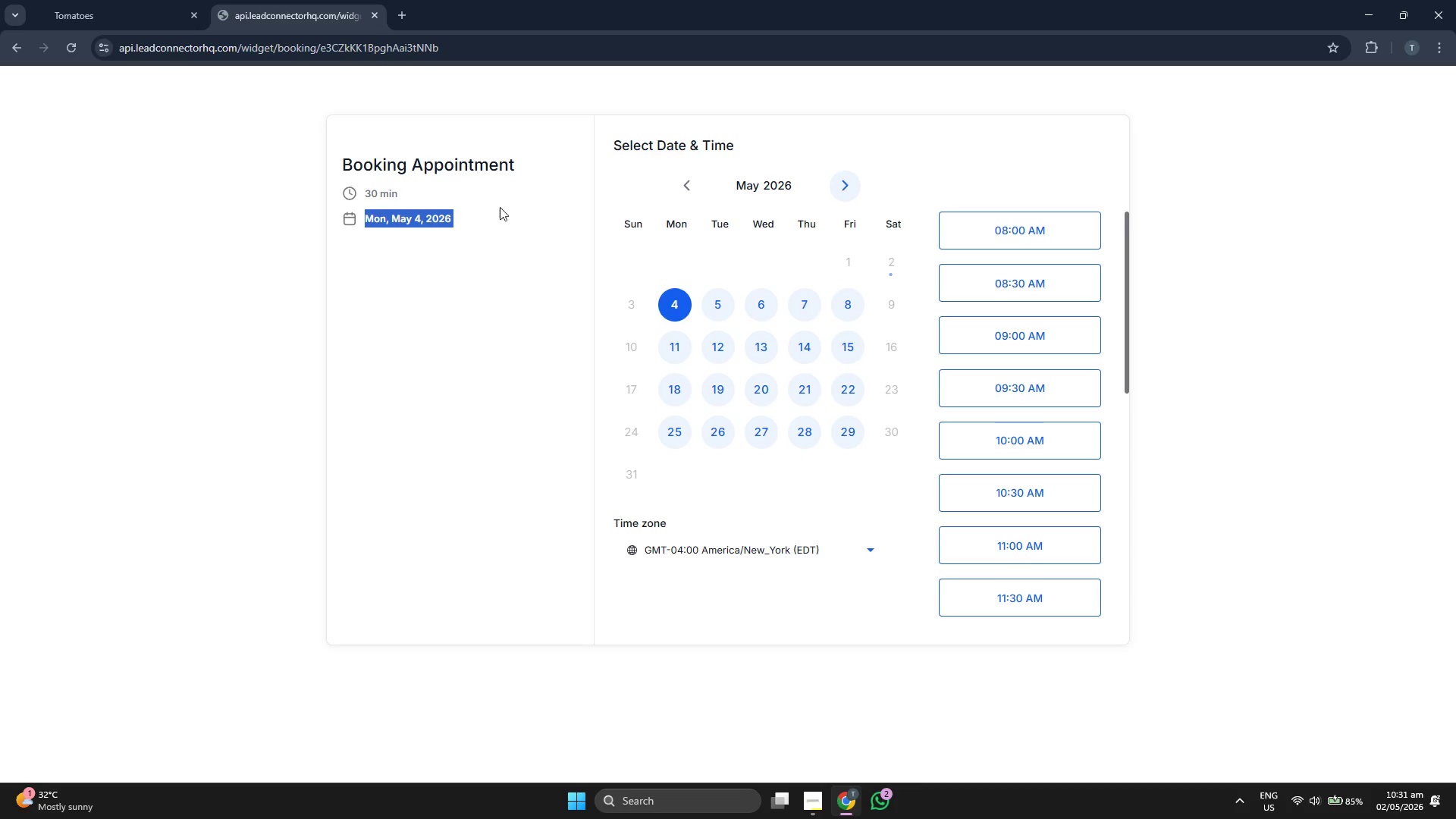 
triple_click([500, 206])
 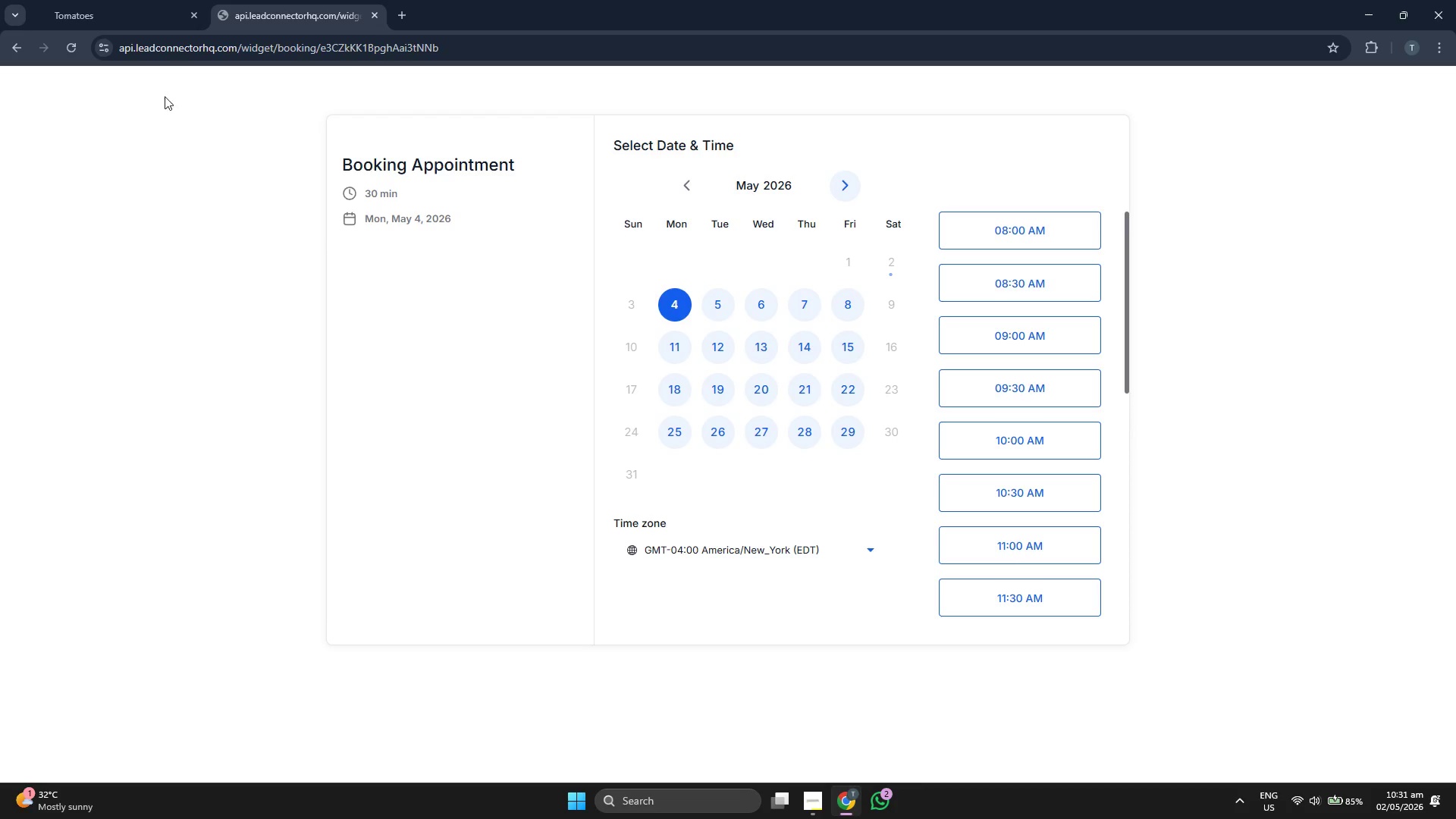 
left_click([101, 0])
 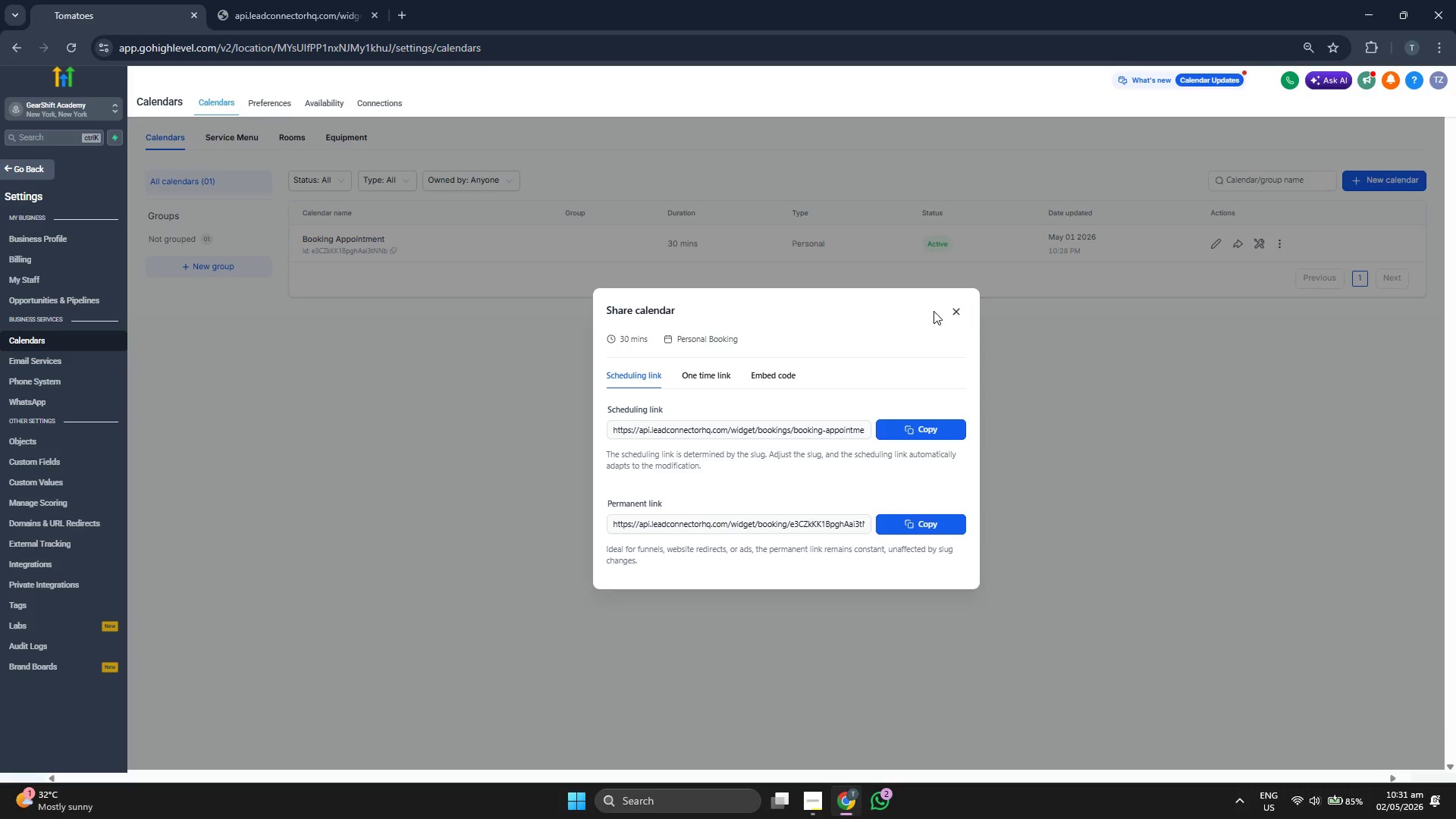 
left_click([957, 310])
 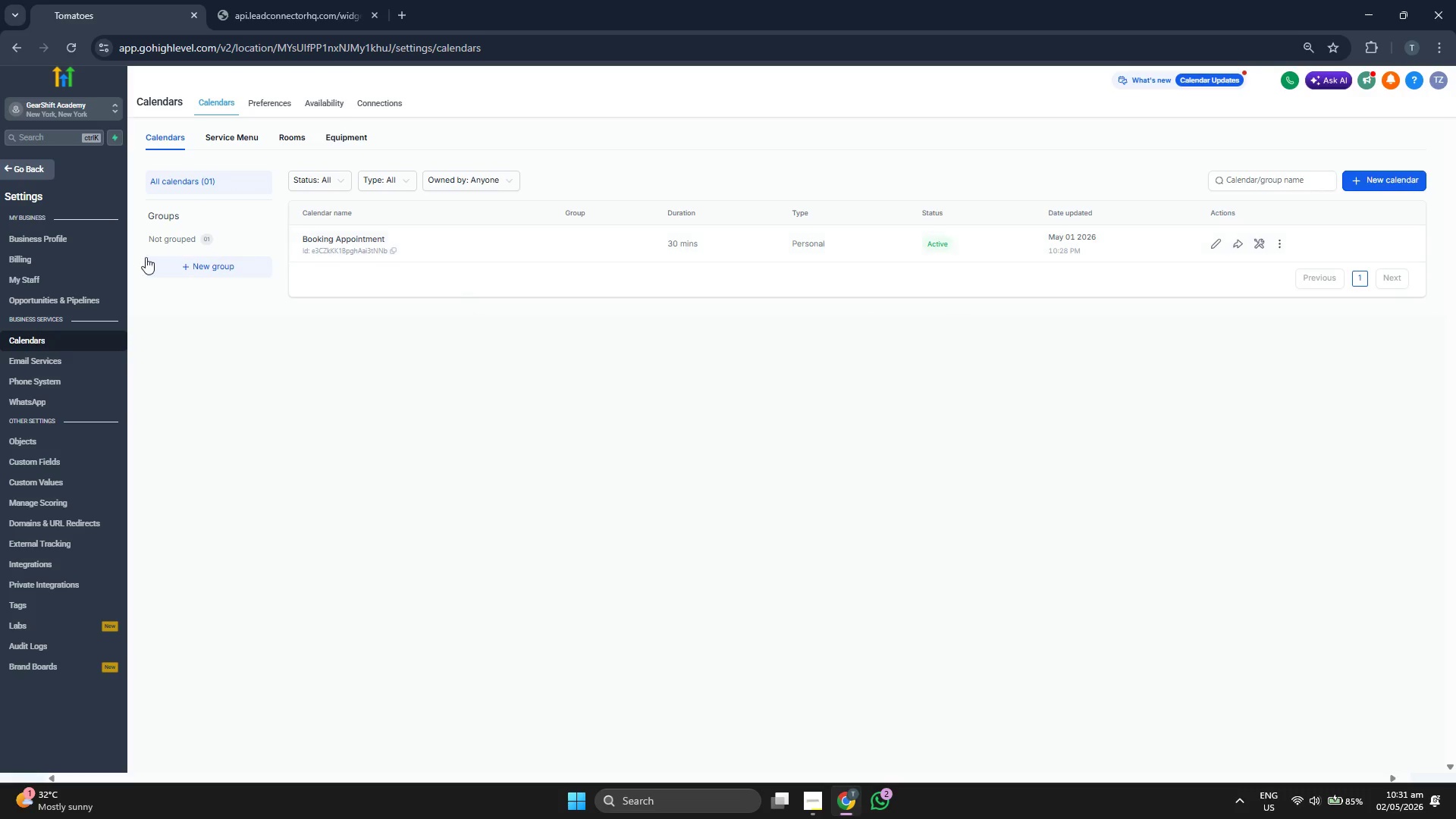 
wait(7.48)
 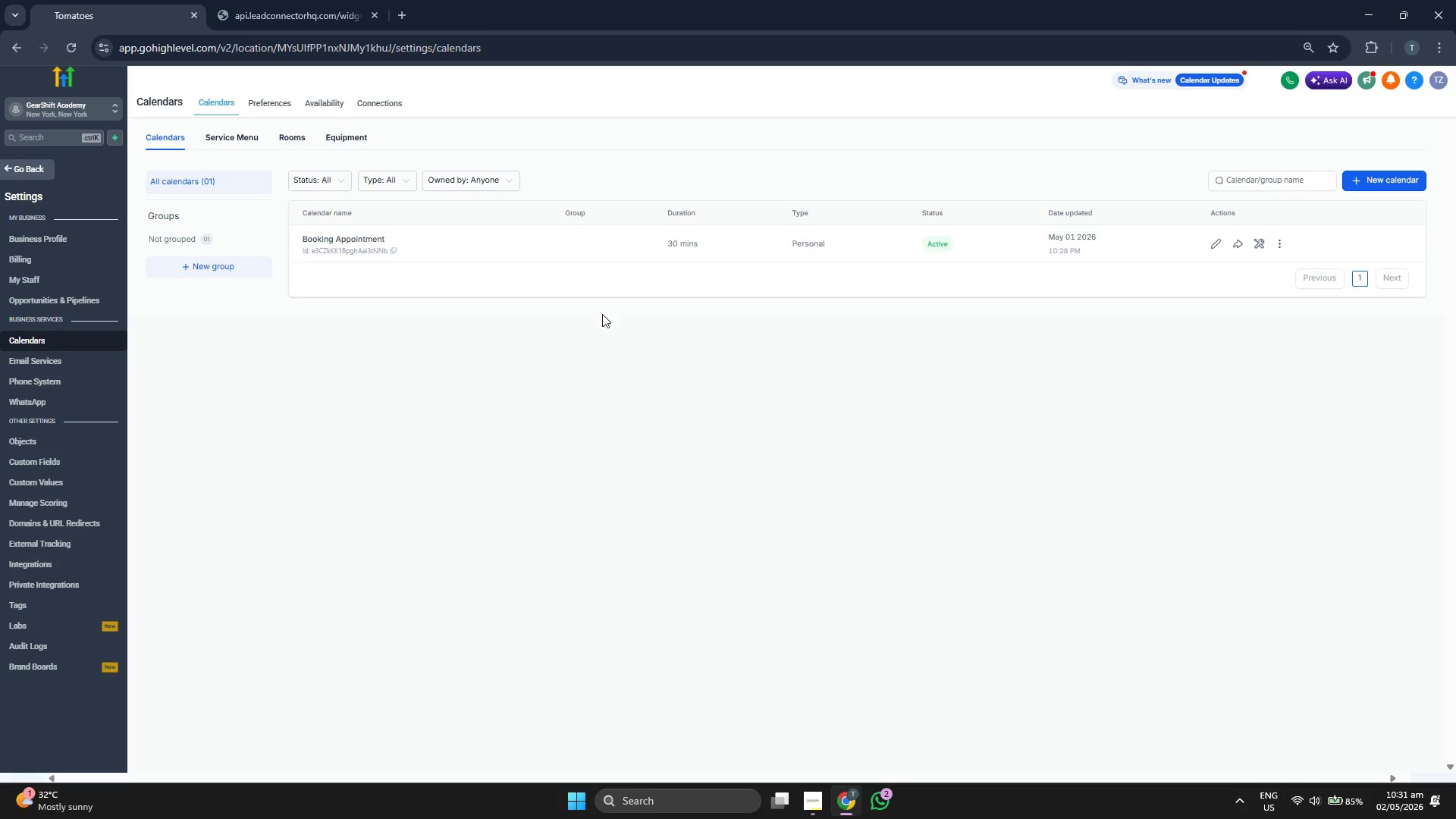 
scroll: coordinate [84, 303], scroll_direction: down, amount: 1.0
 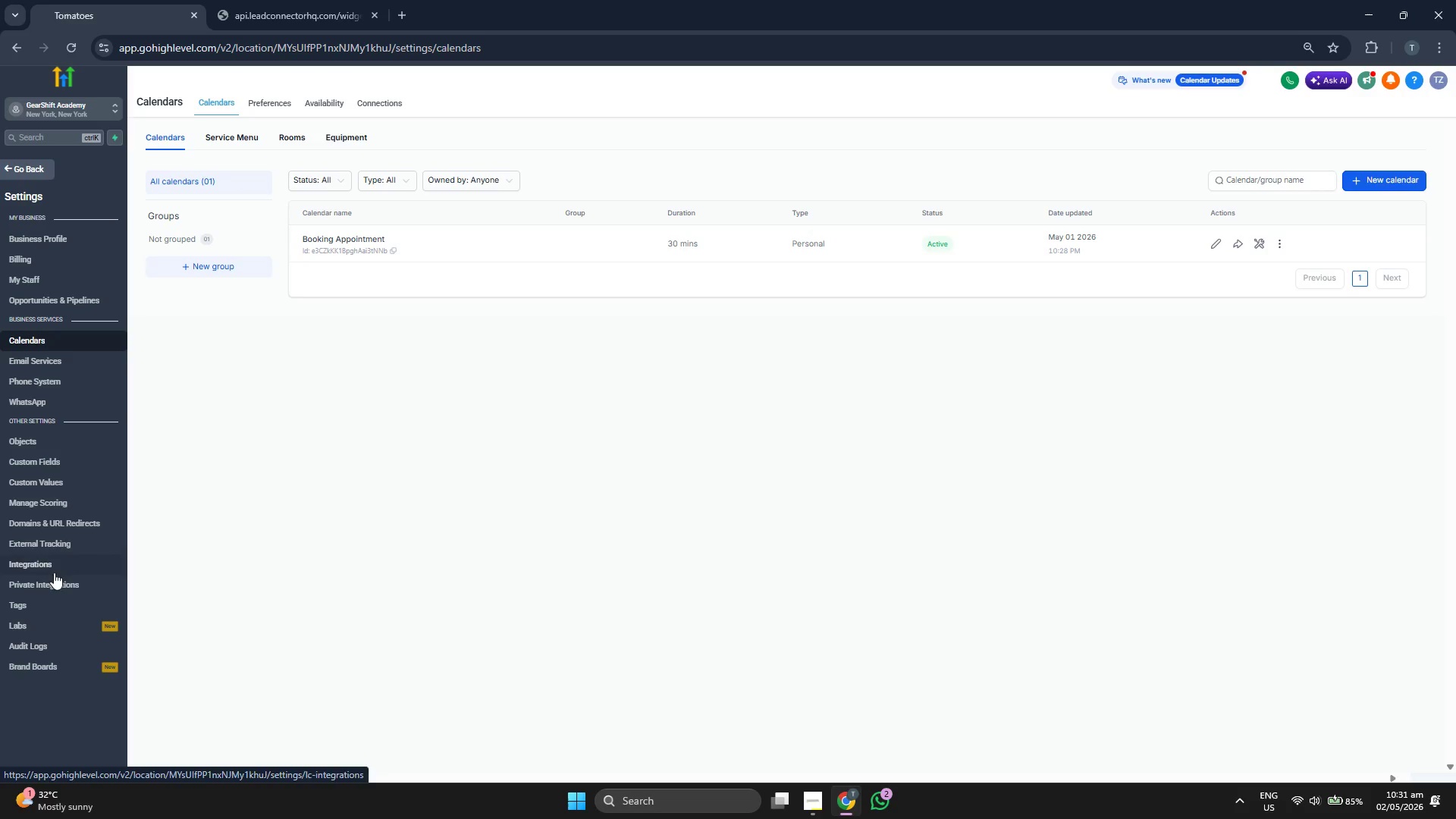 
left_click([87, 461])
 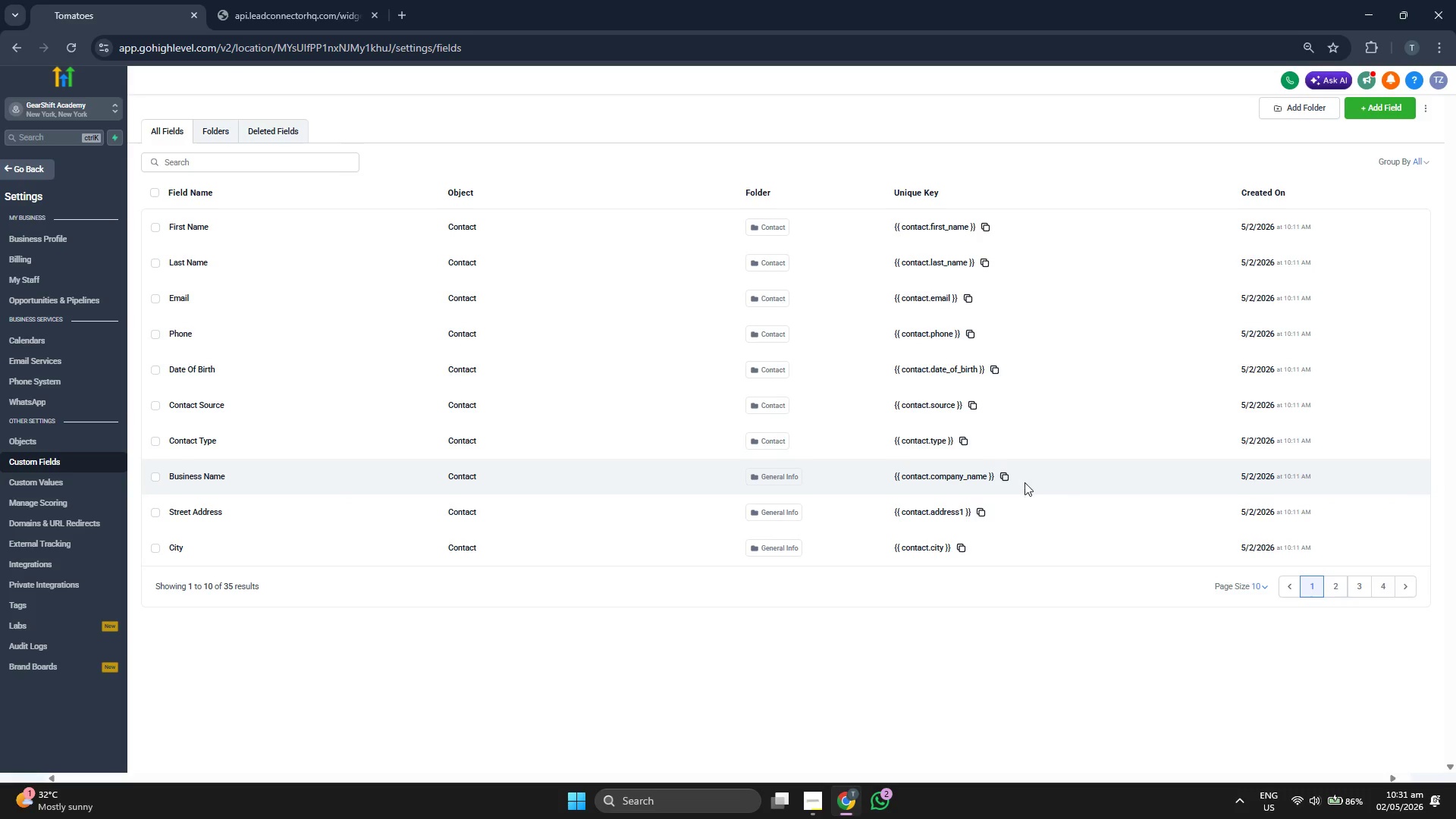 
wait(39.5)
 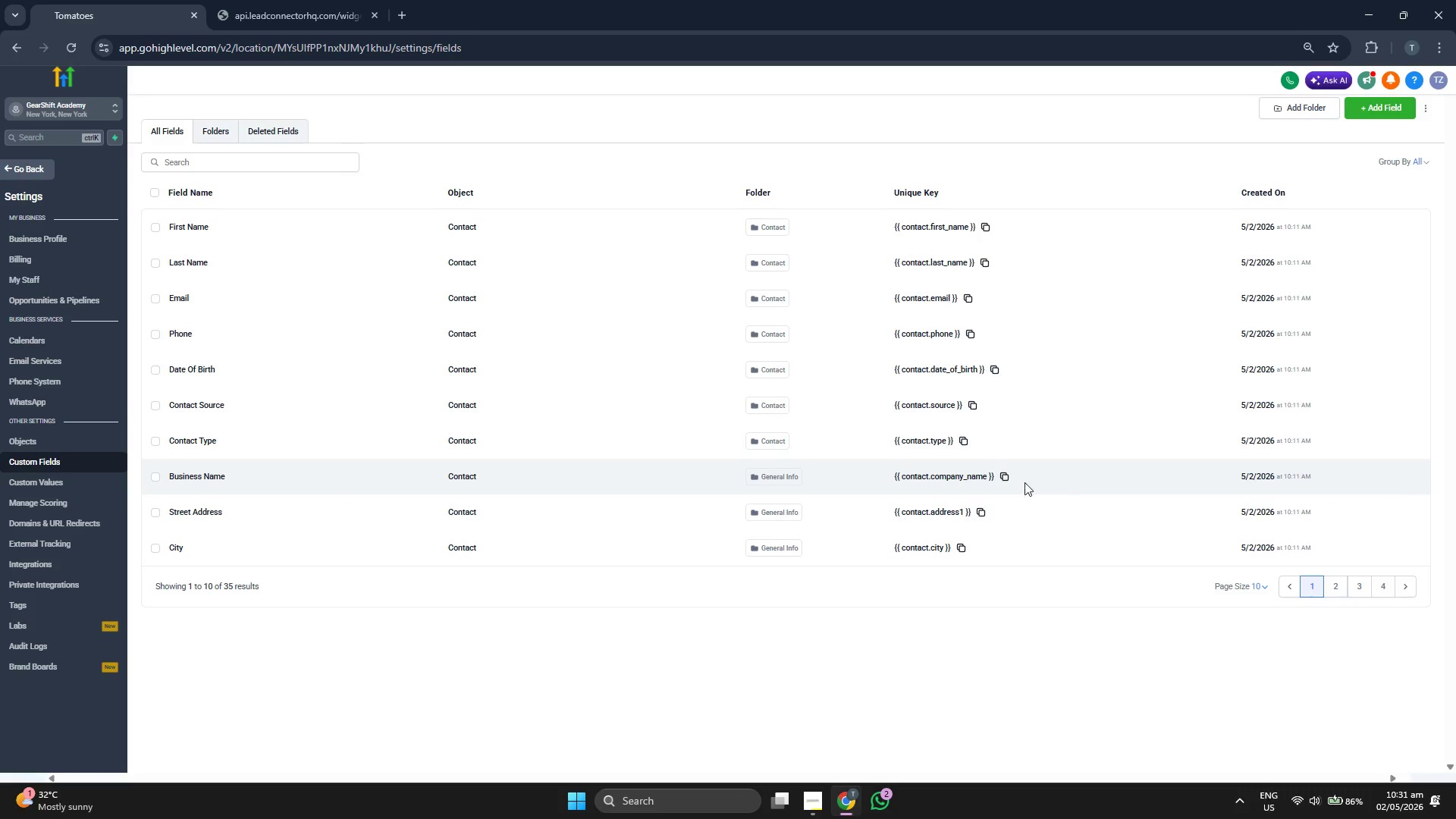 
left_click([1324, 581])
 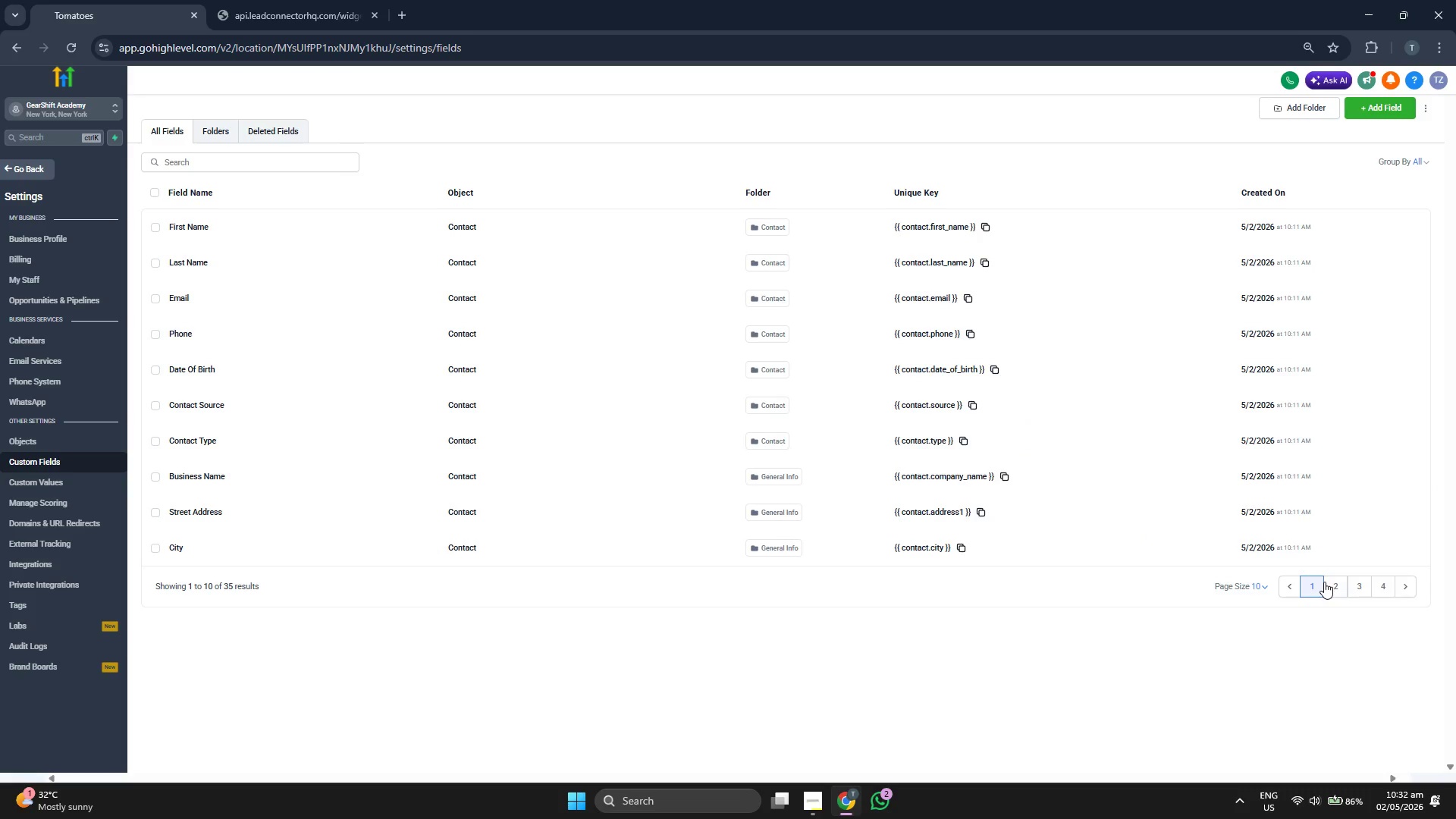 
left_click([1324, 582])
 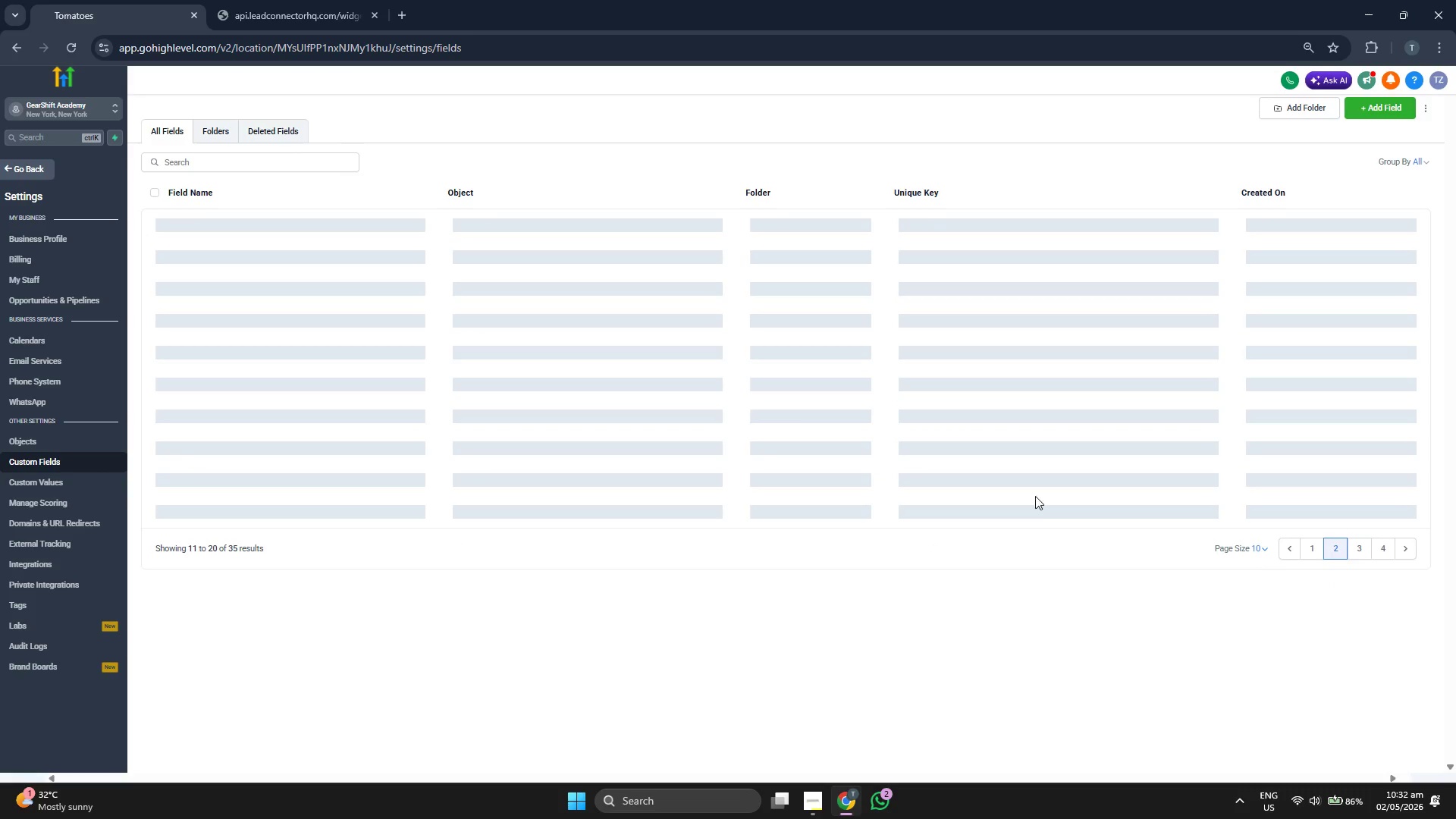 
mouse_move([881, 437])
 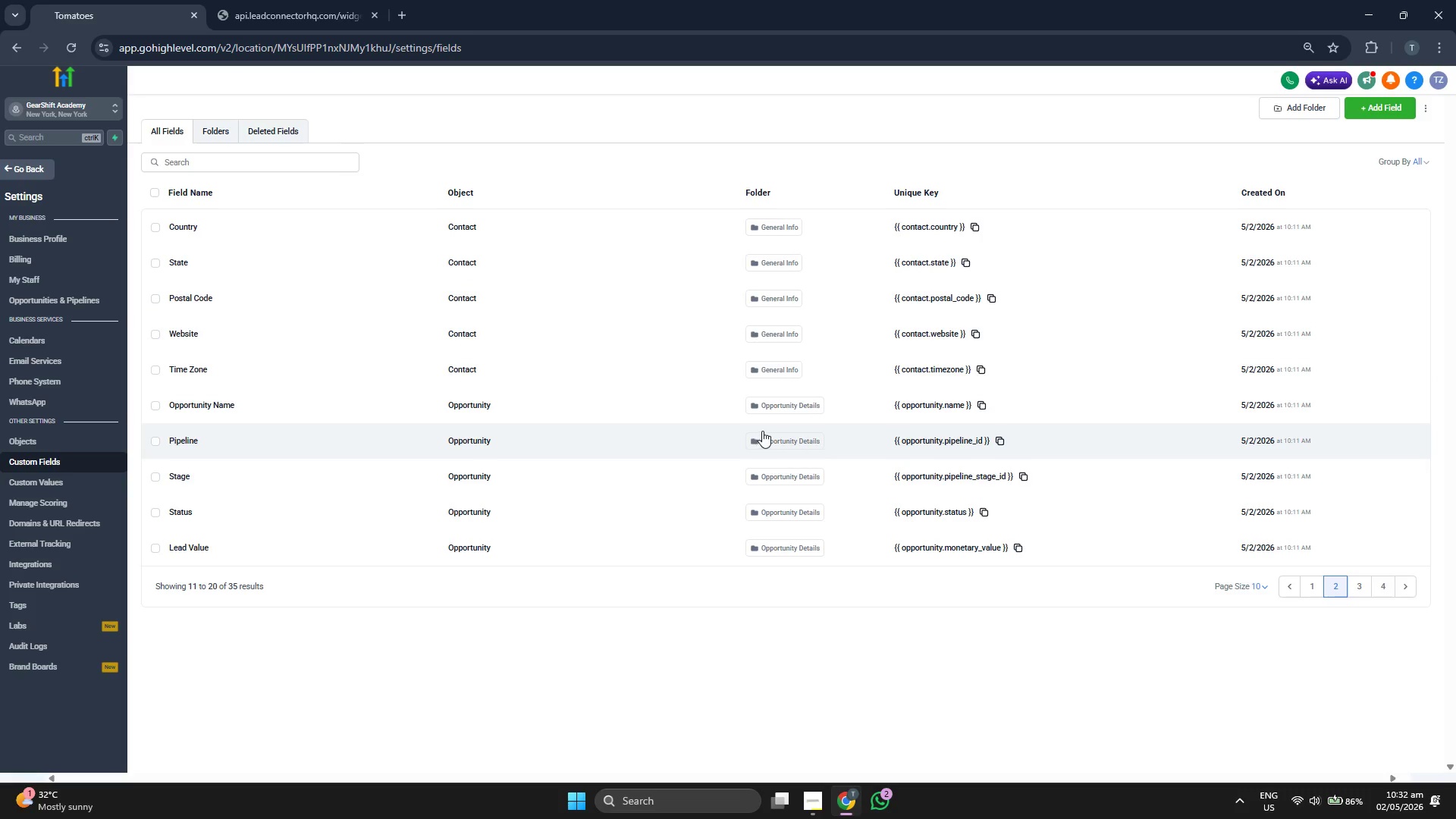 
wait(20.68)
 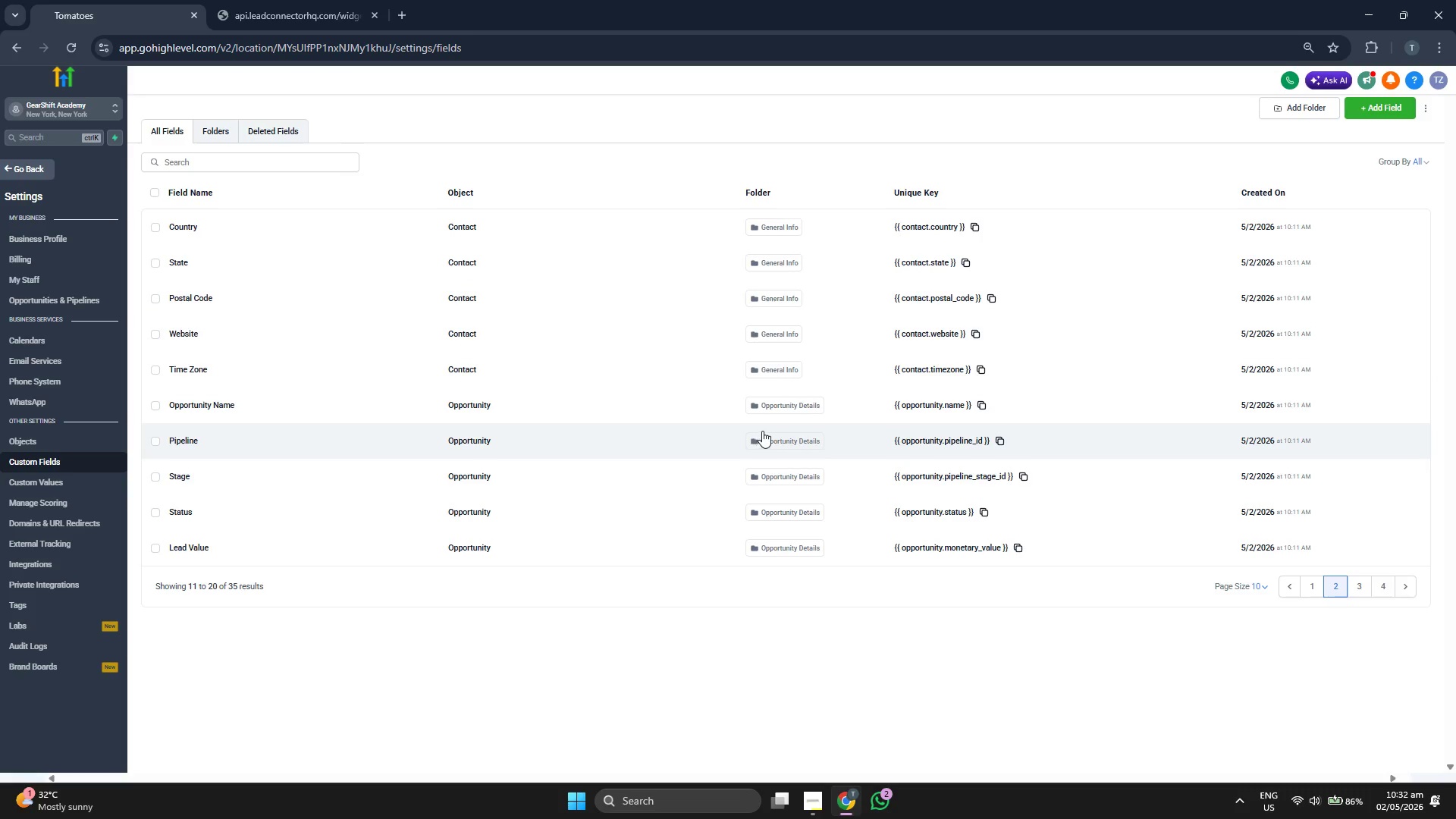 
left_click([1359, 587])
 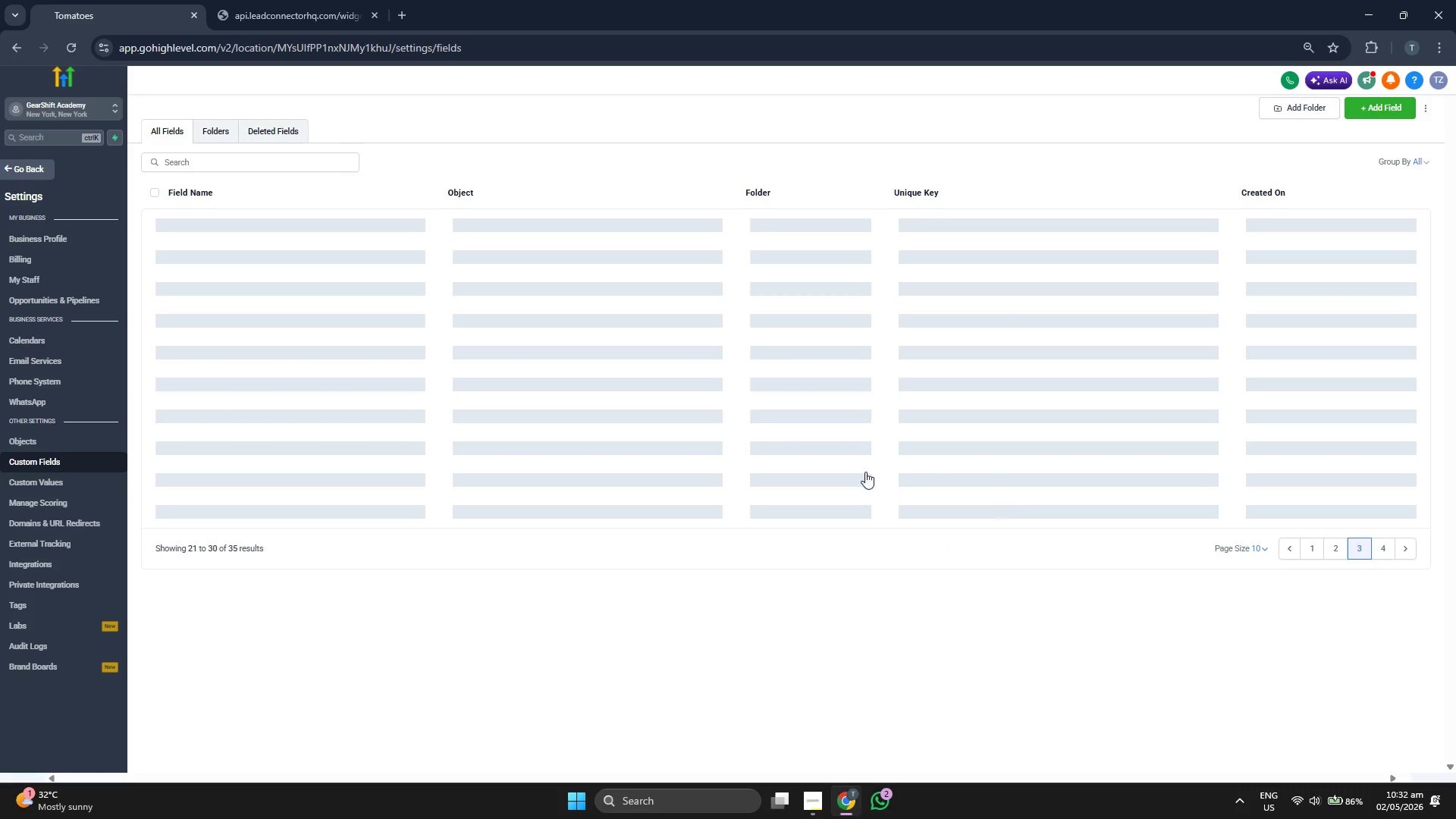 
mouse_move([767, 437])
 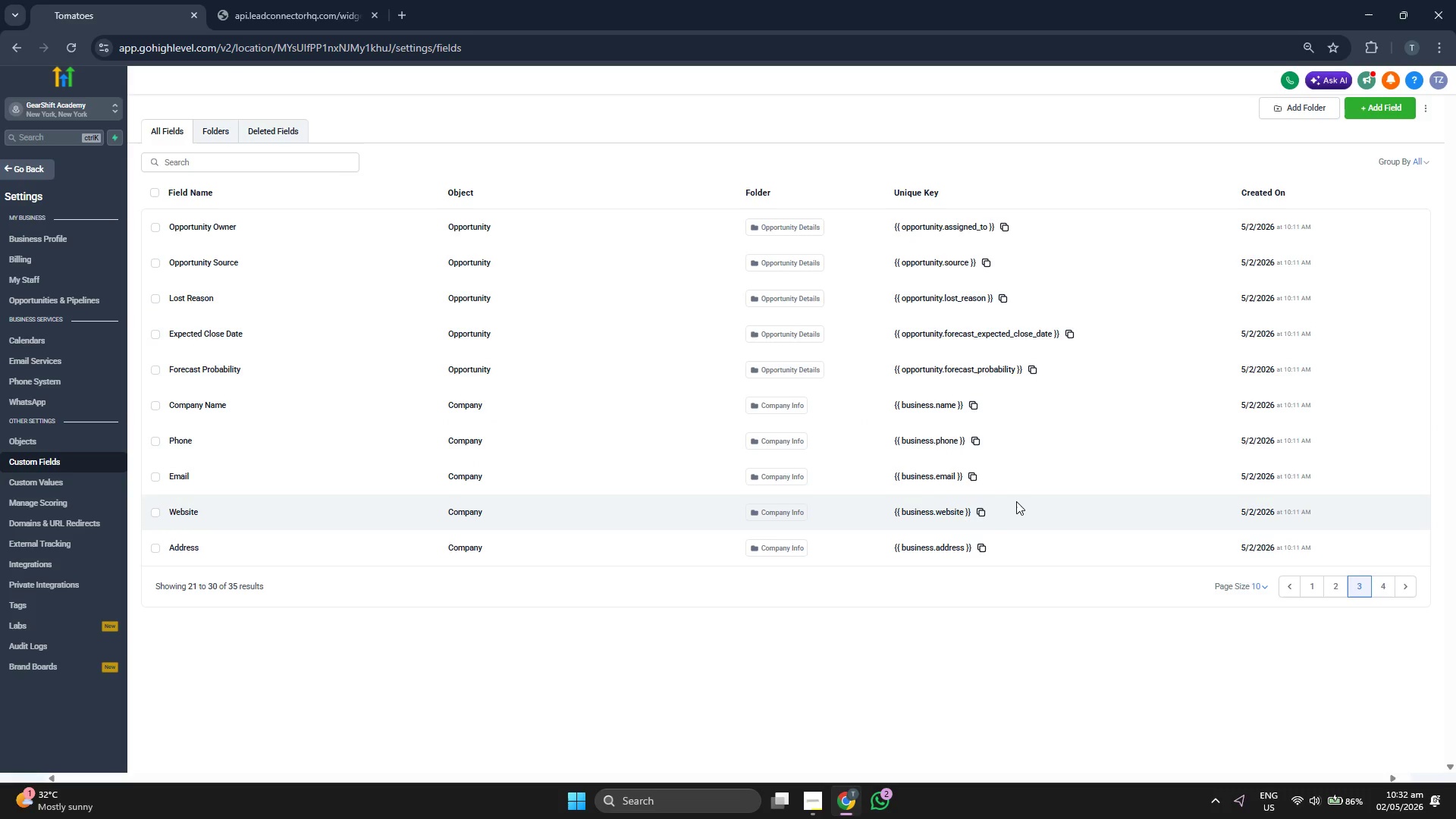 
wait(26.69)
 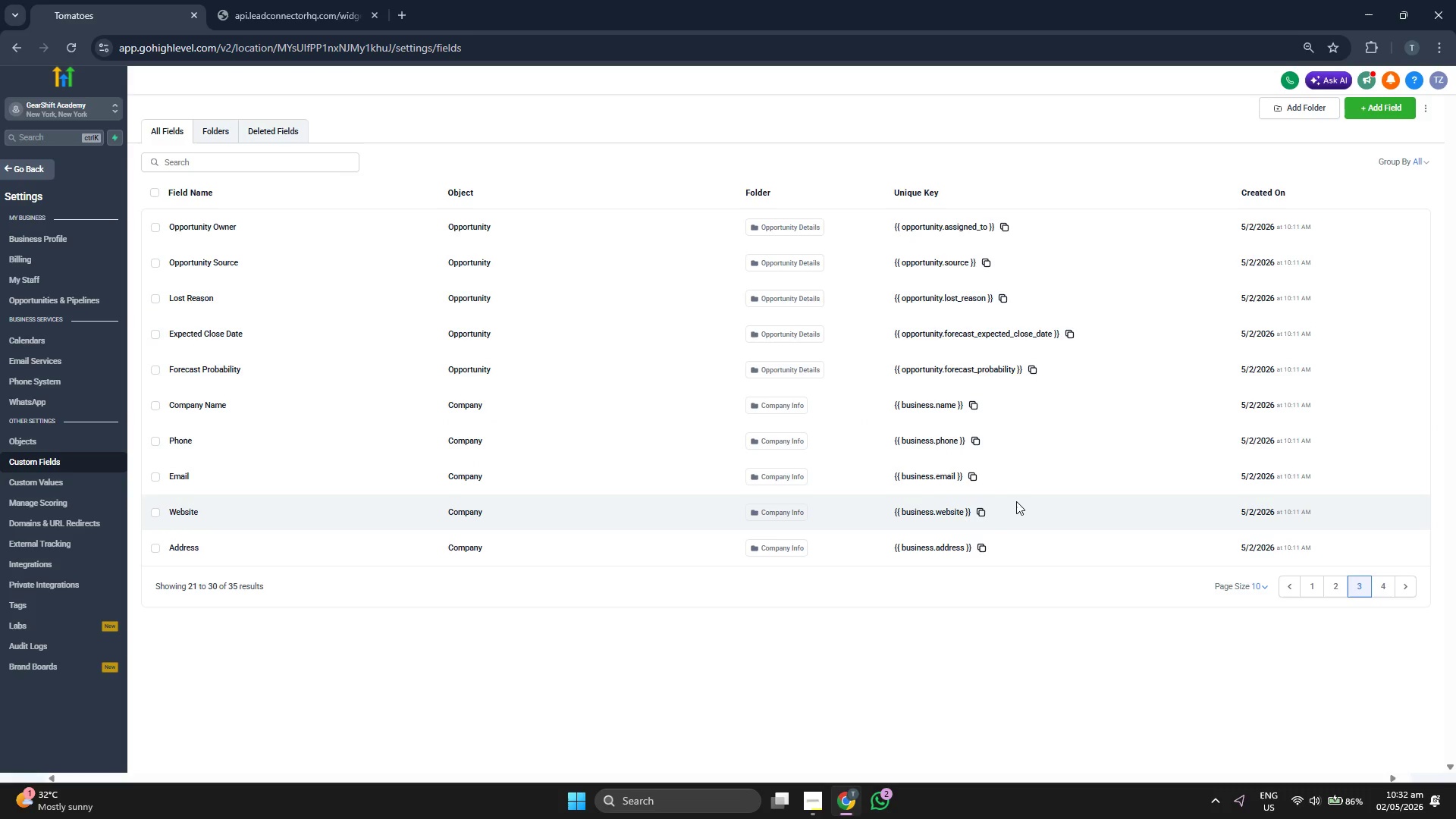 
left_click([1378, 587])
 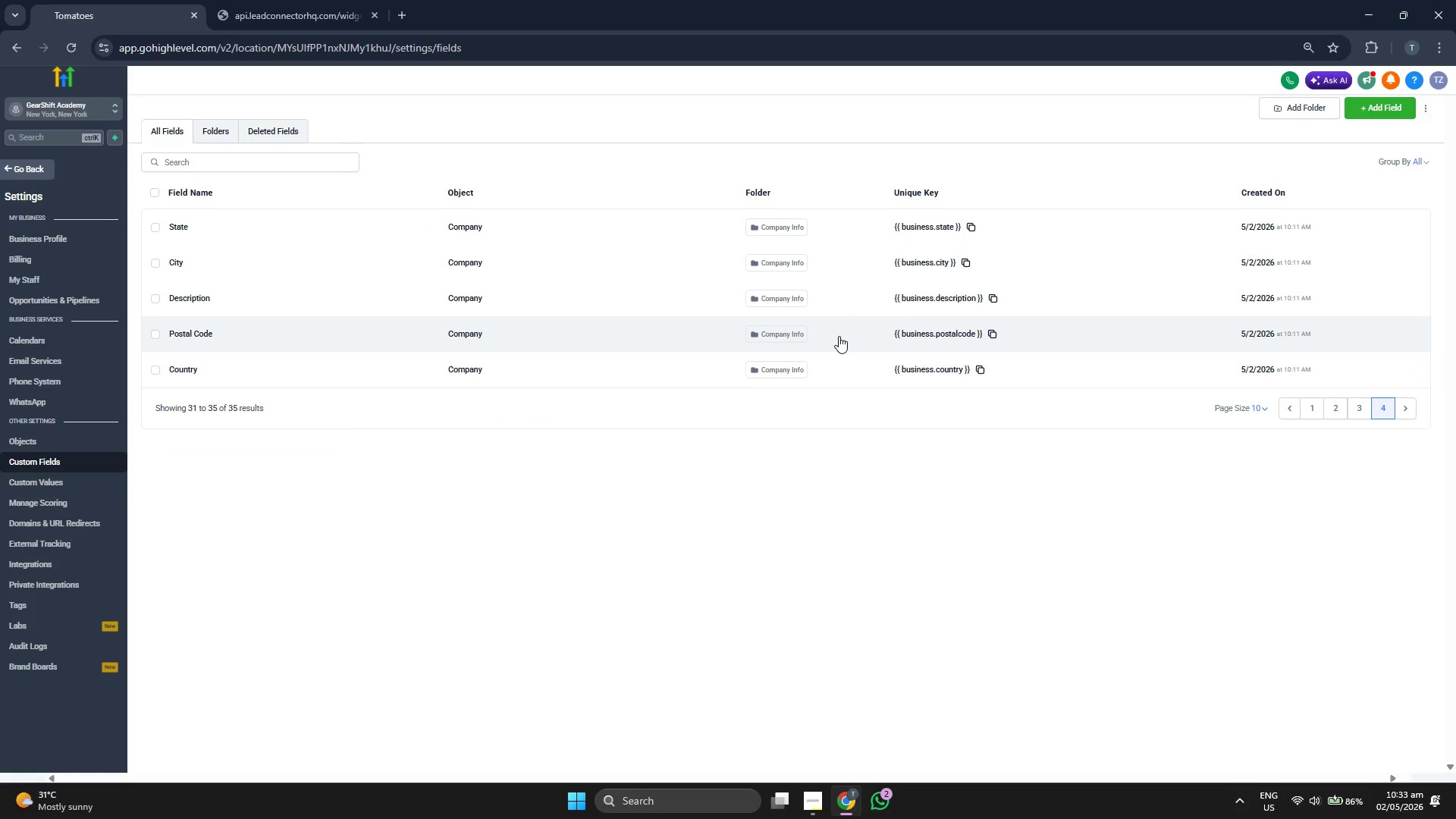 
wait(12.86)
 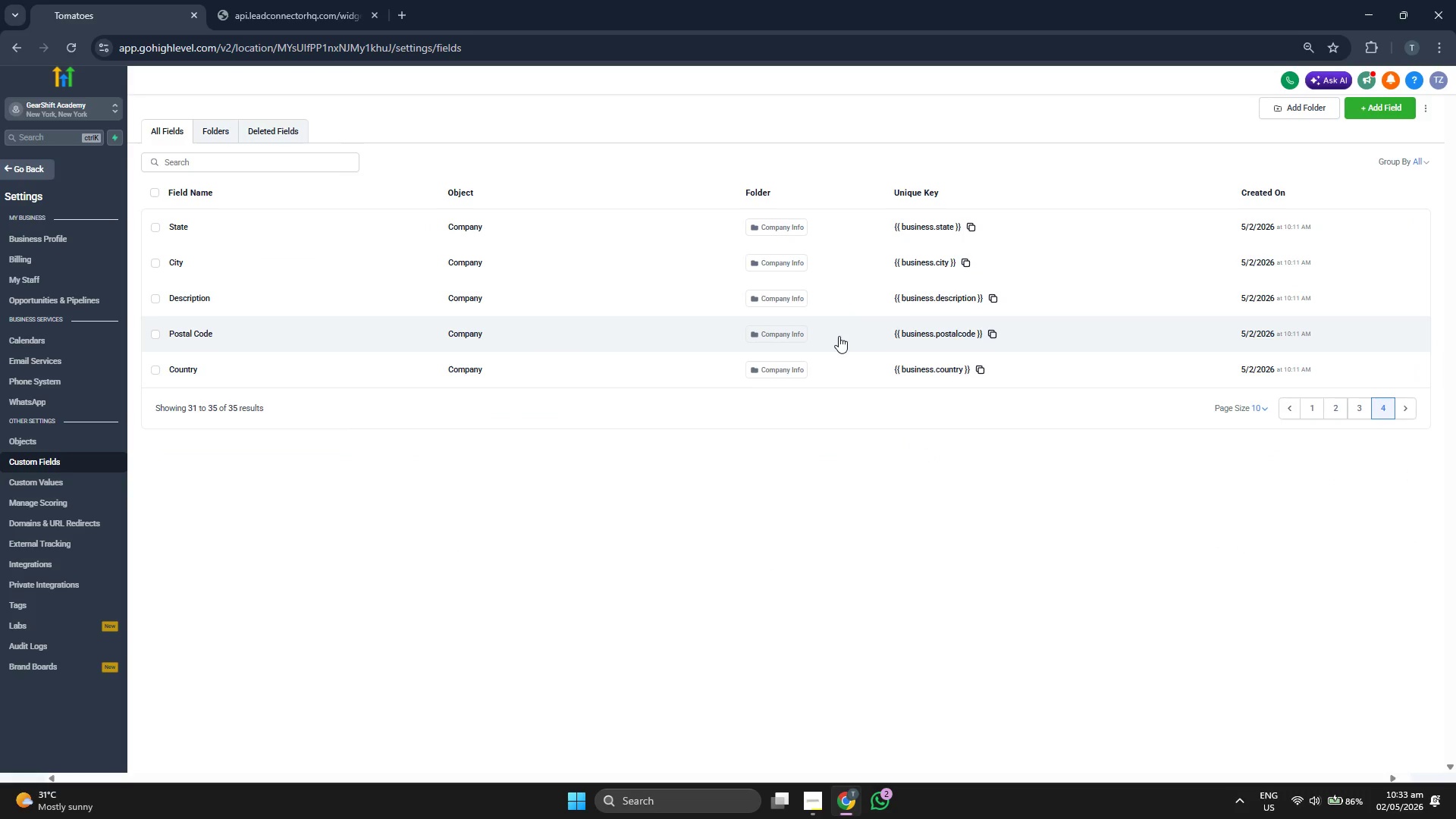 
left_click([1307, 410])
 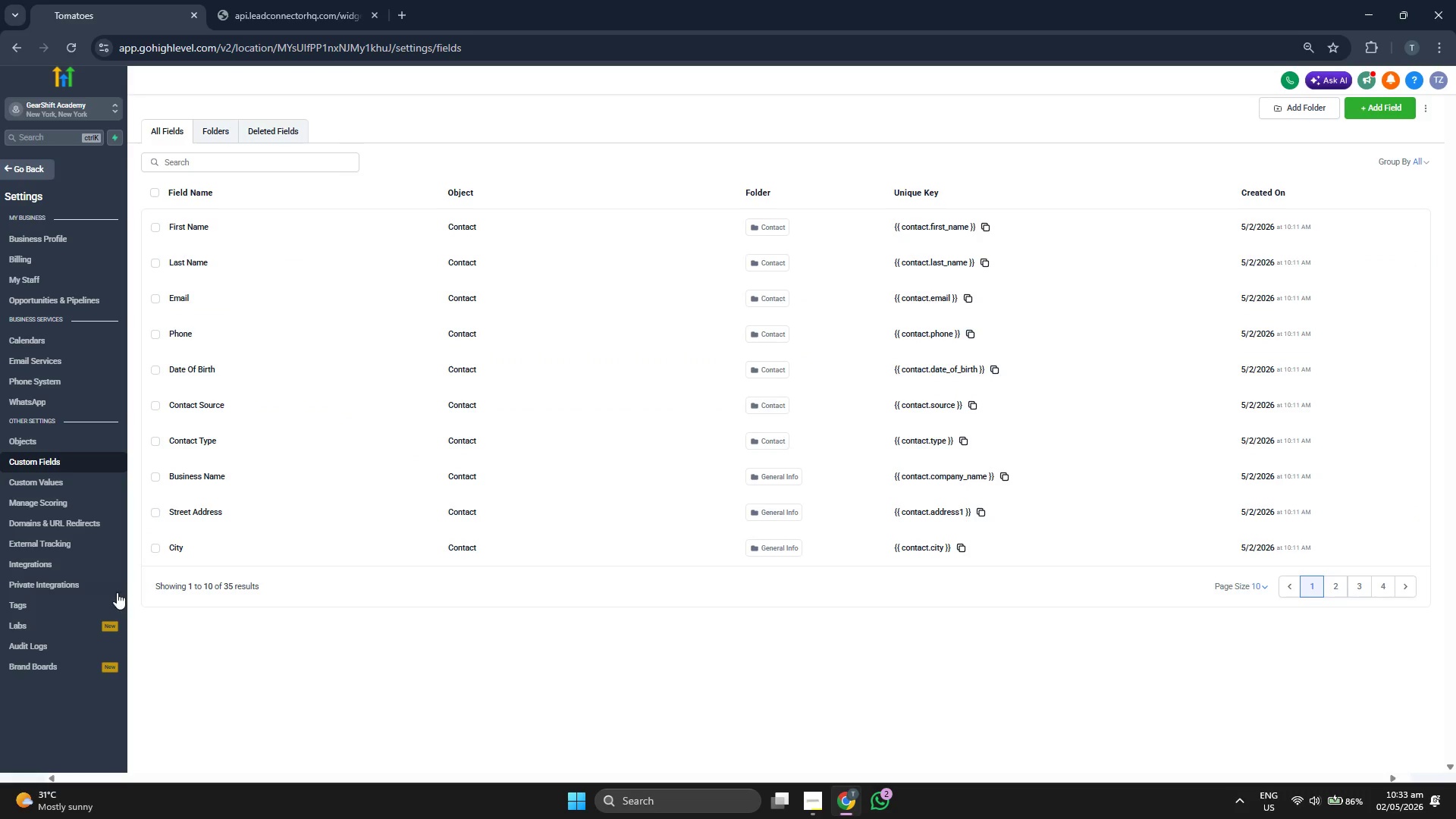 
left_click([89, 602])
 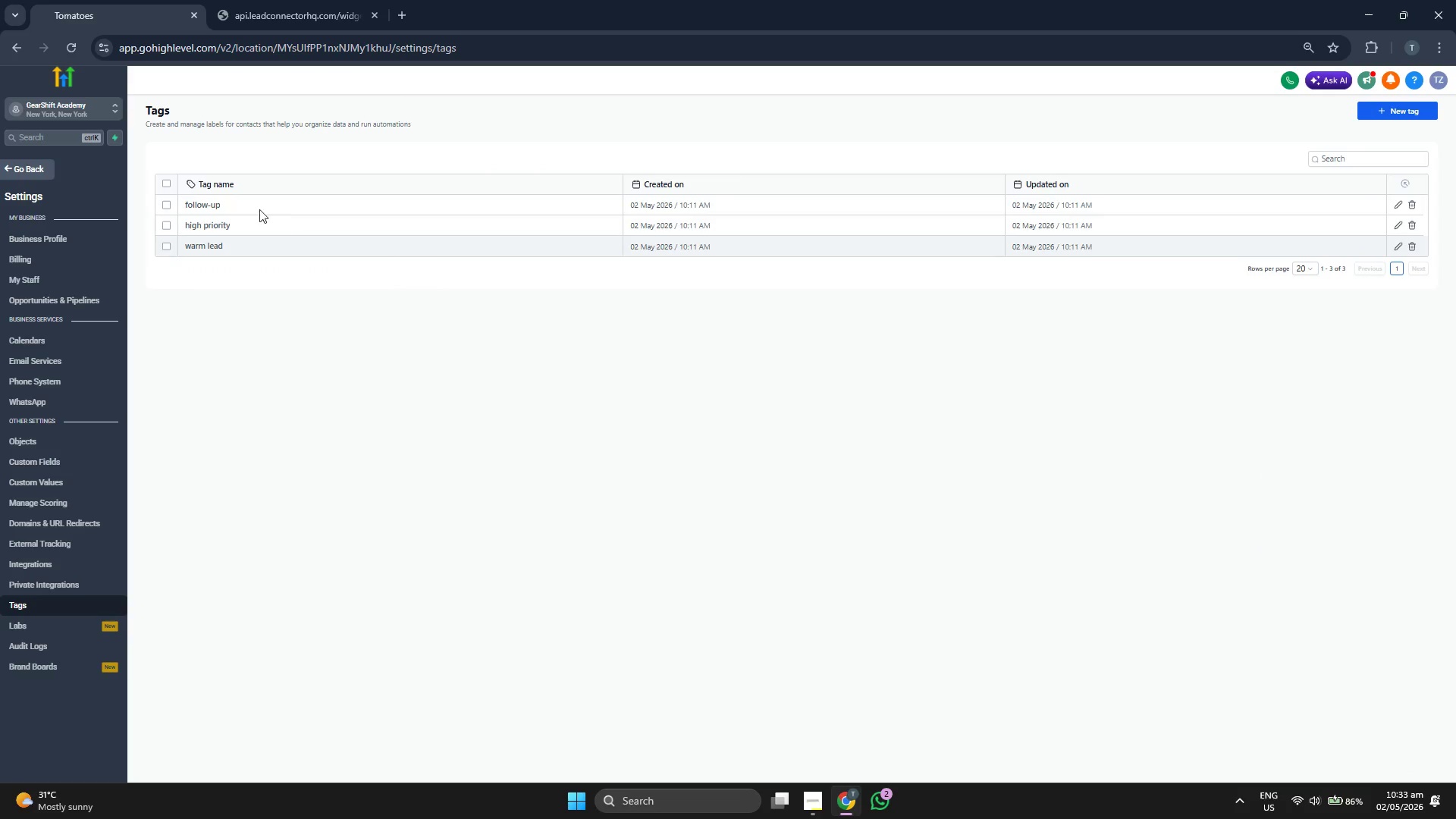 
left_click([165, 208])
 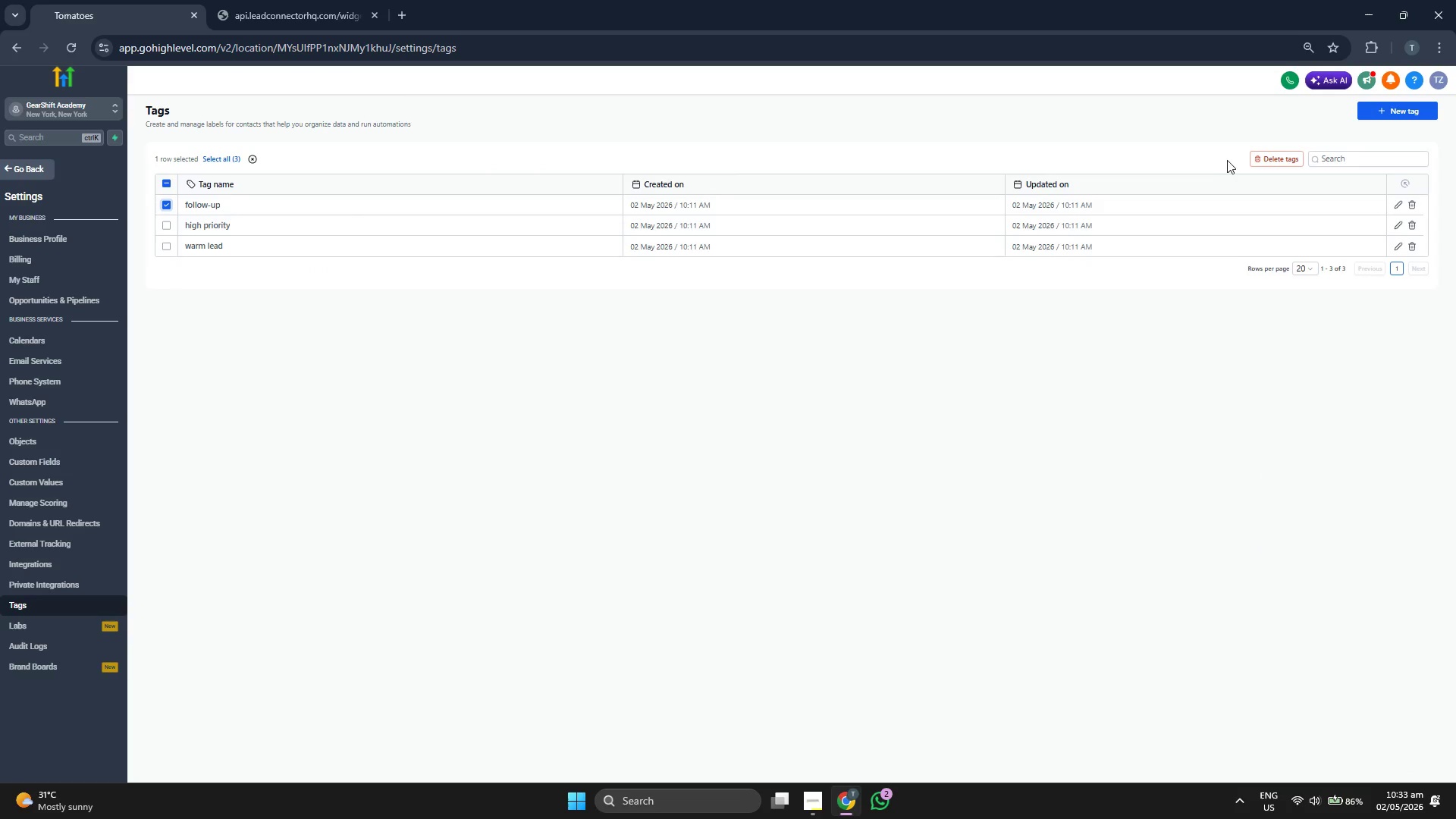 
left_click([1257, 159])
 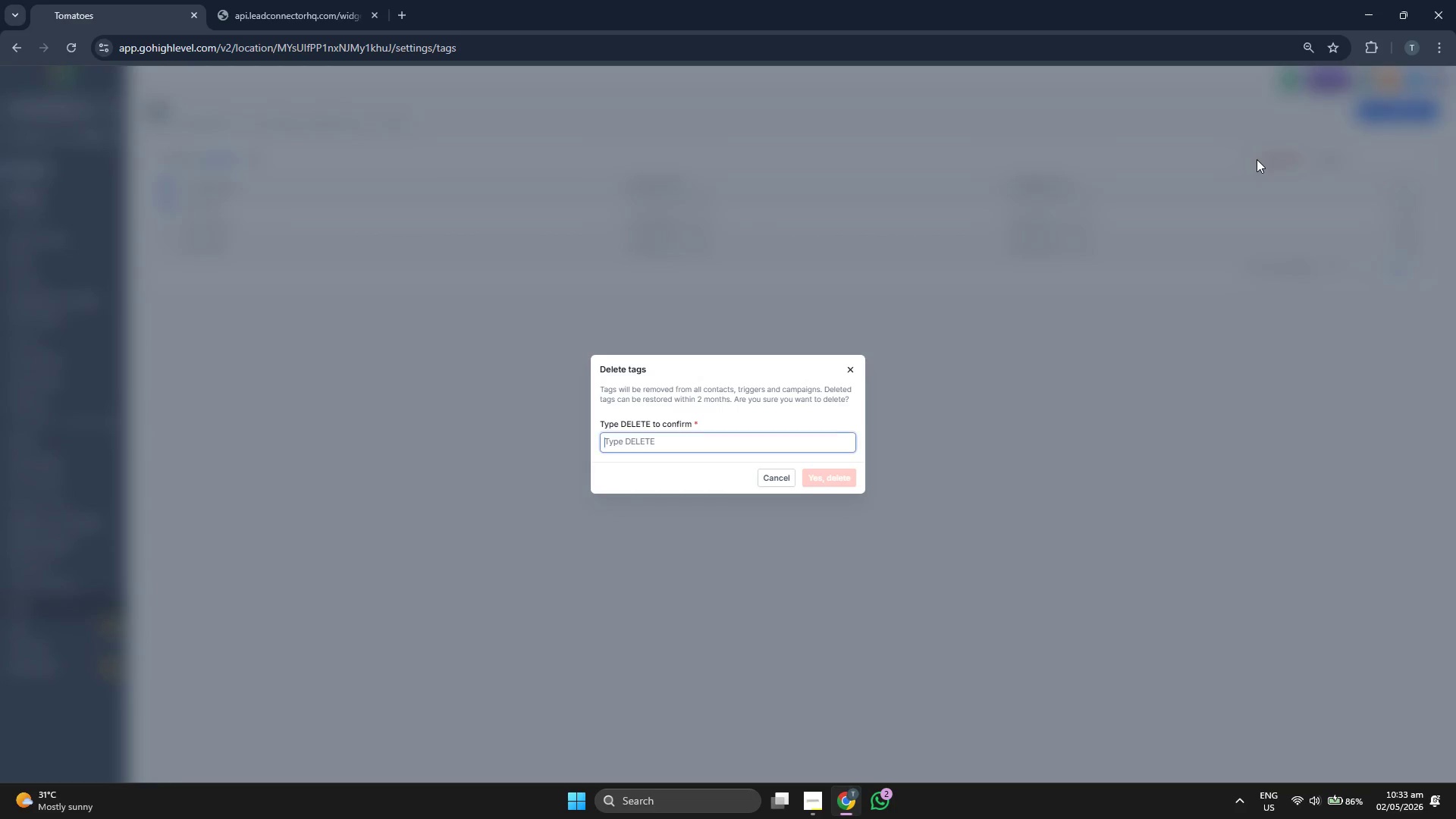 
type(d)
key(Backspace)
type(DELETE)
 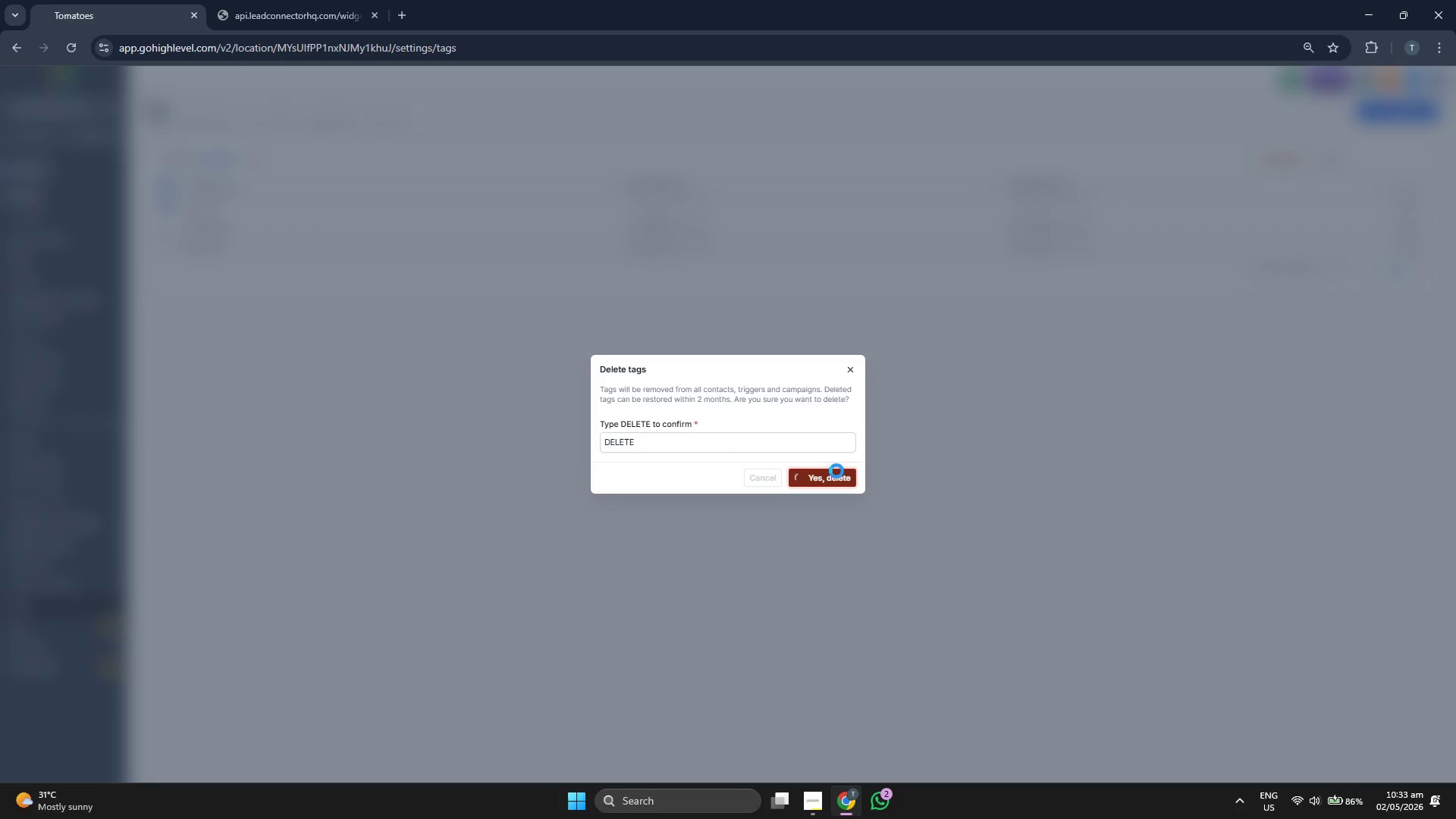 
wait(11.2)
 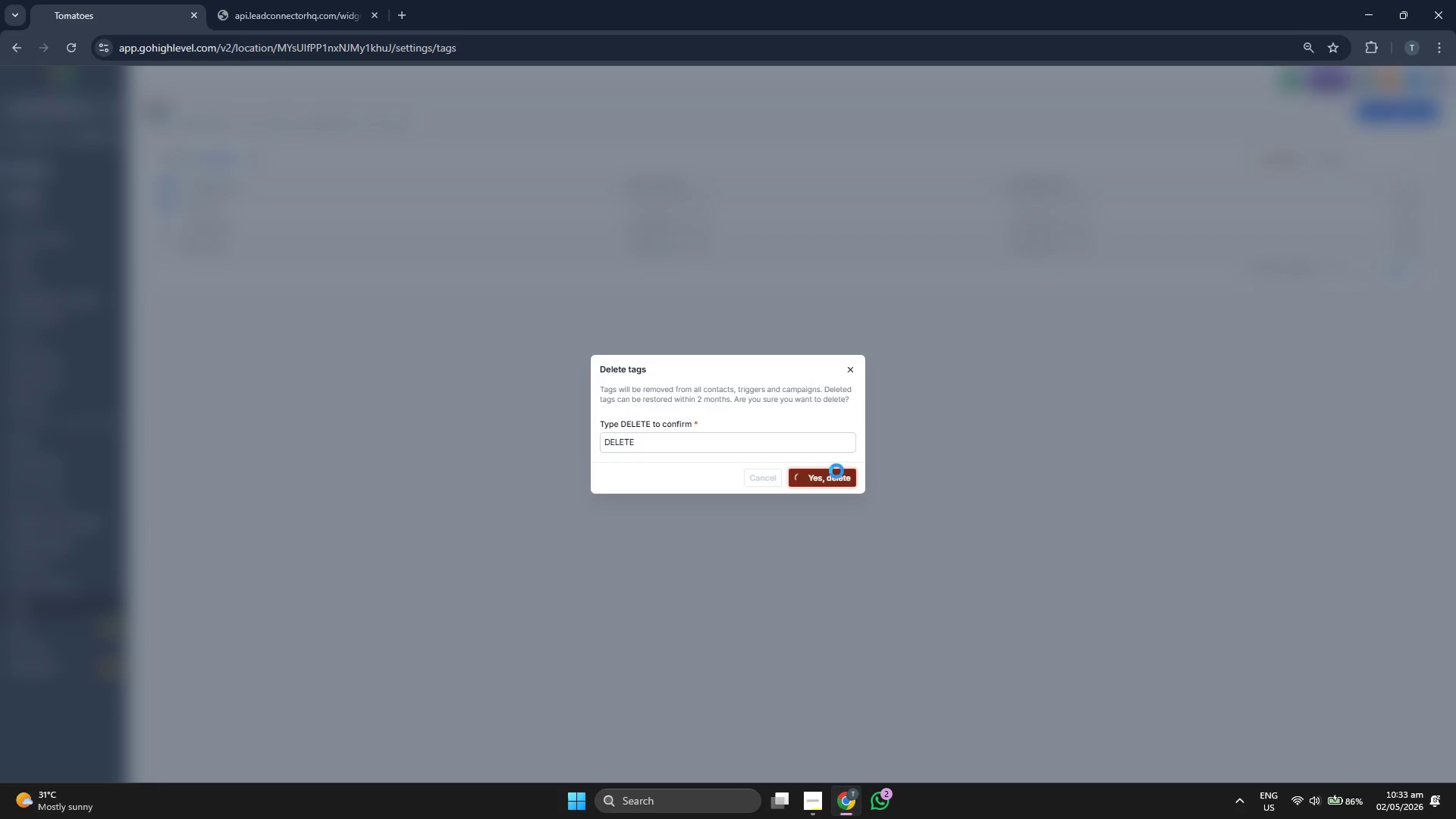 
left_click([166, 208])
 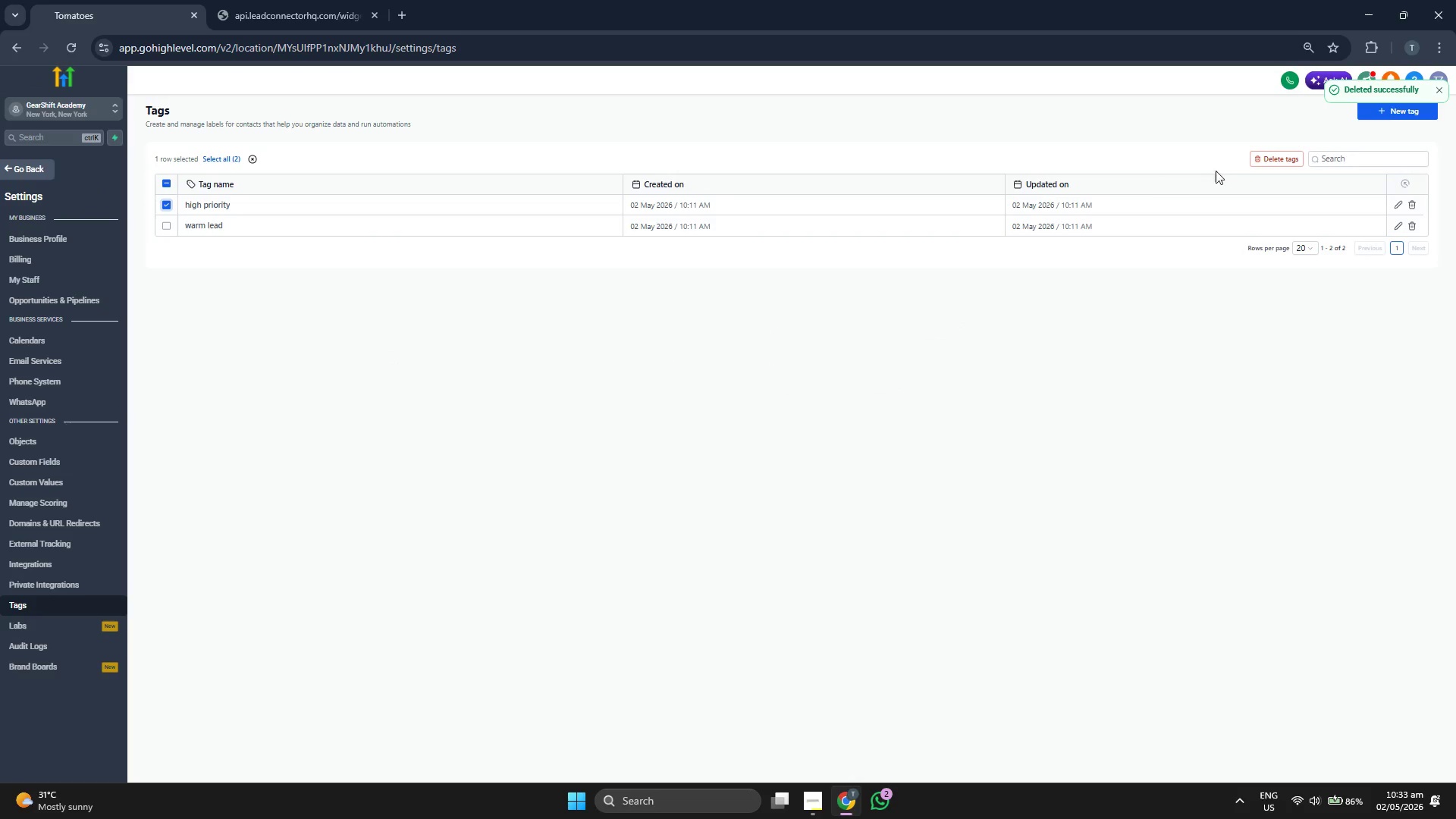 
left_click([1264, 157])
 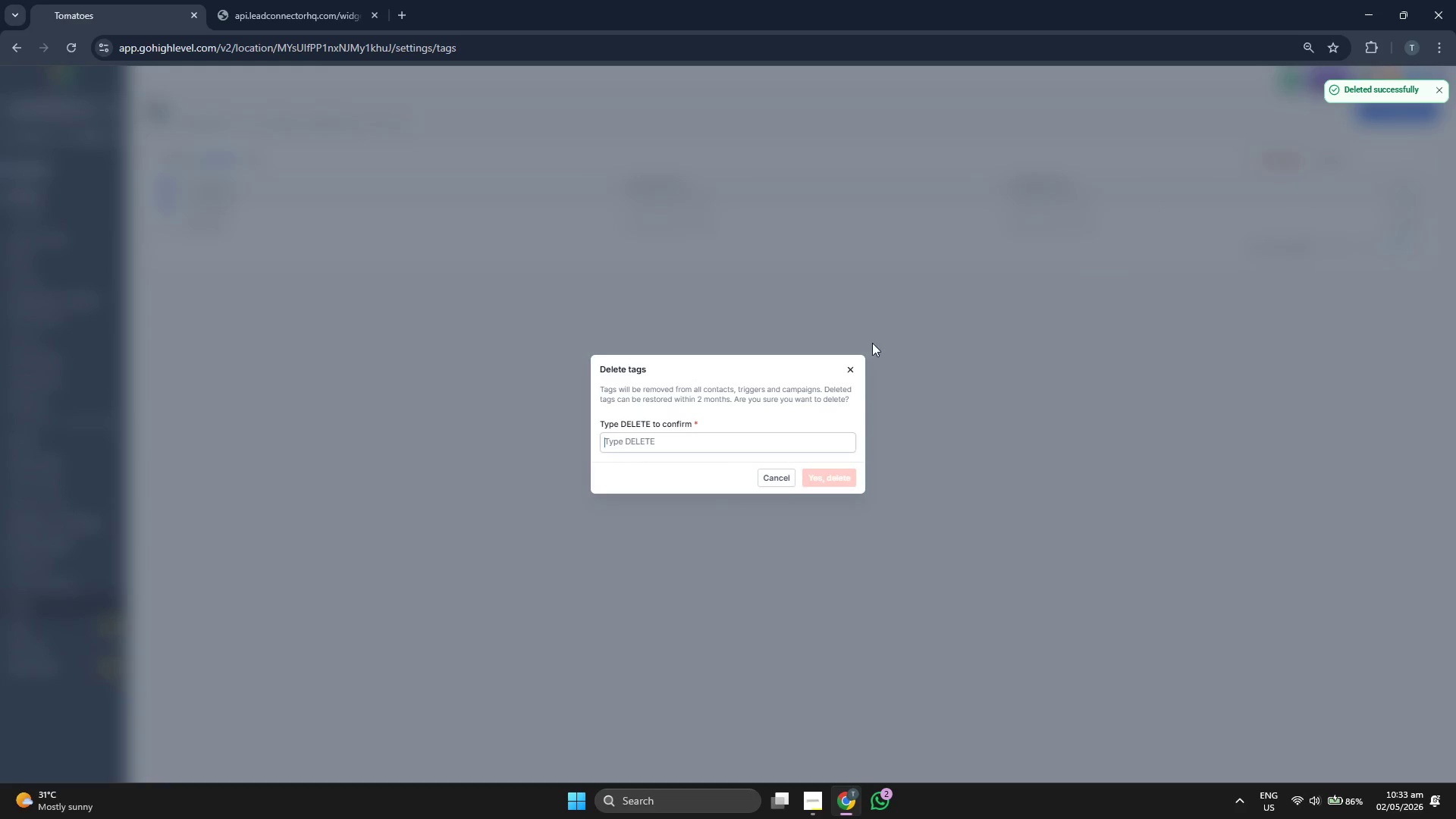 
type(DELETE)
 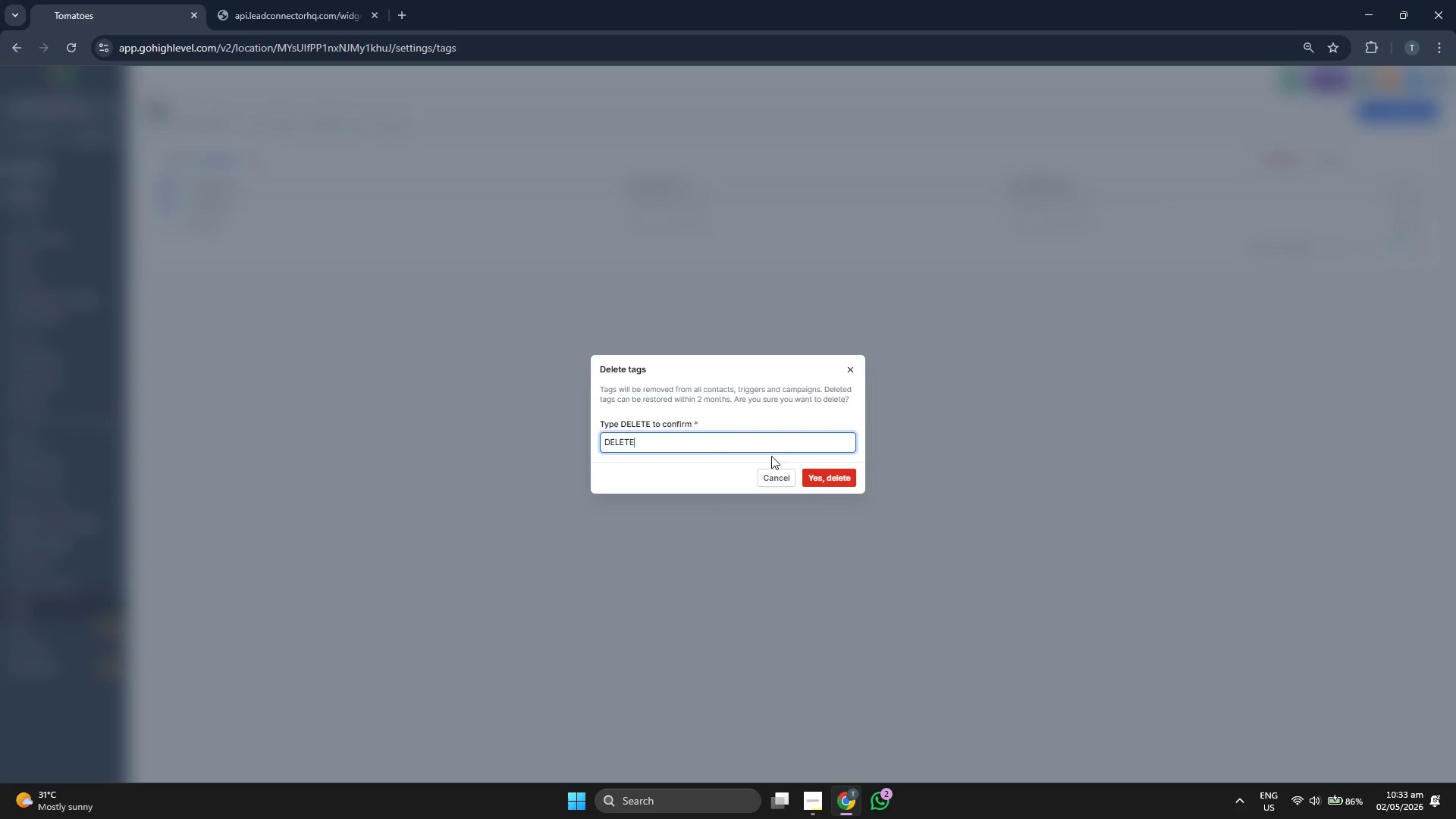 
left_click([829, 482])
 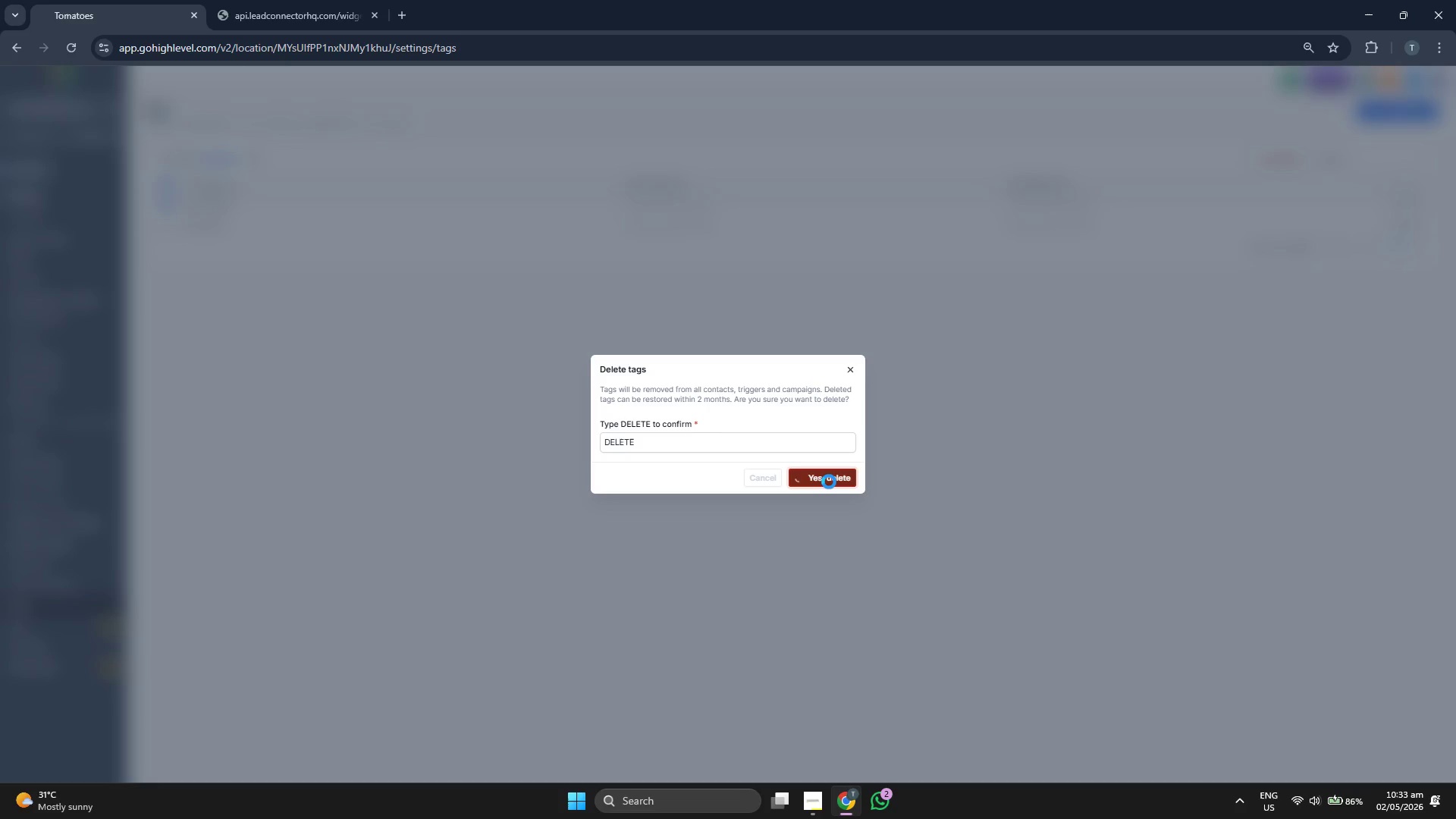 
wait(8.52)
 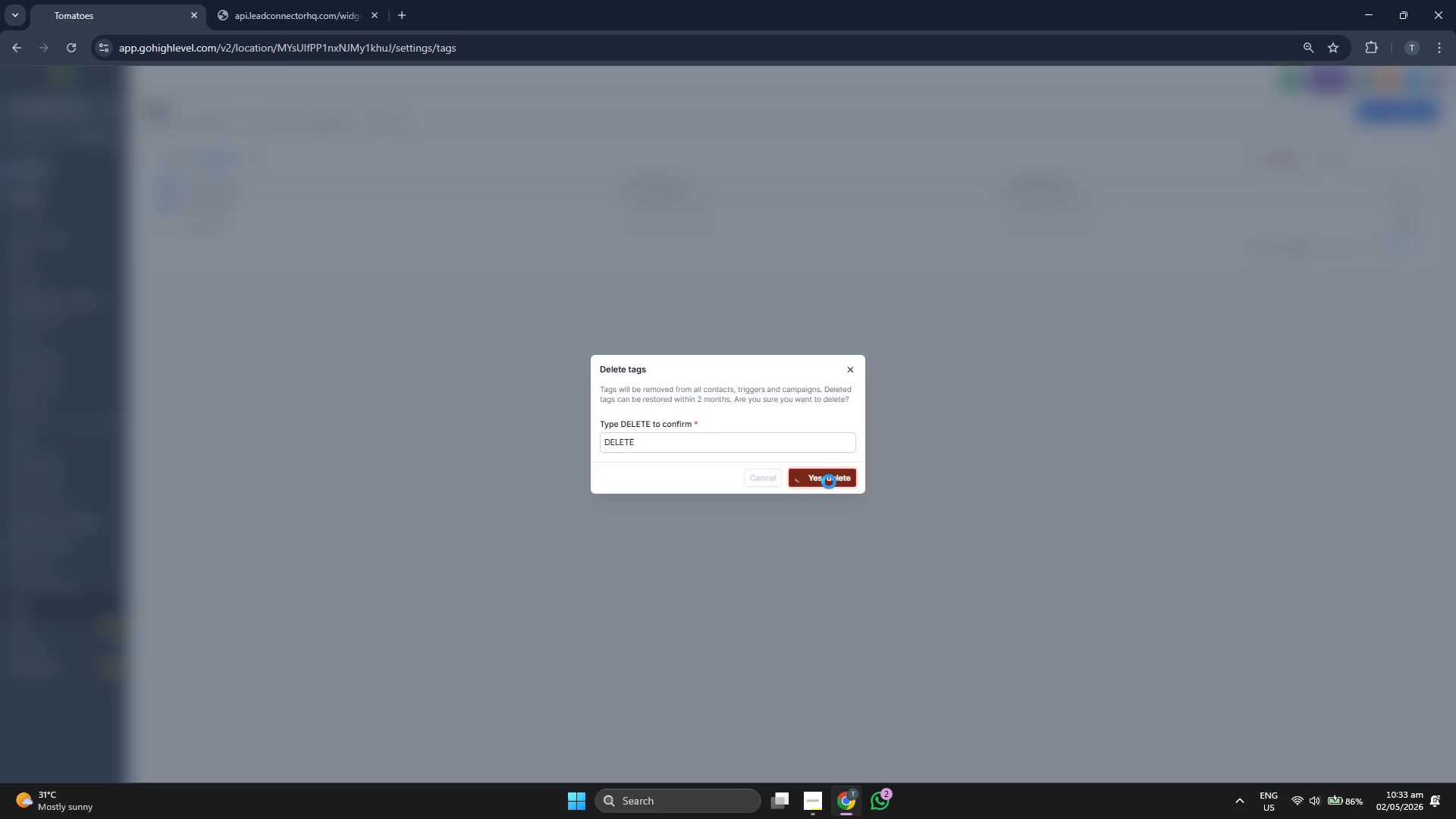 
left_click([168, 206])
 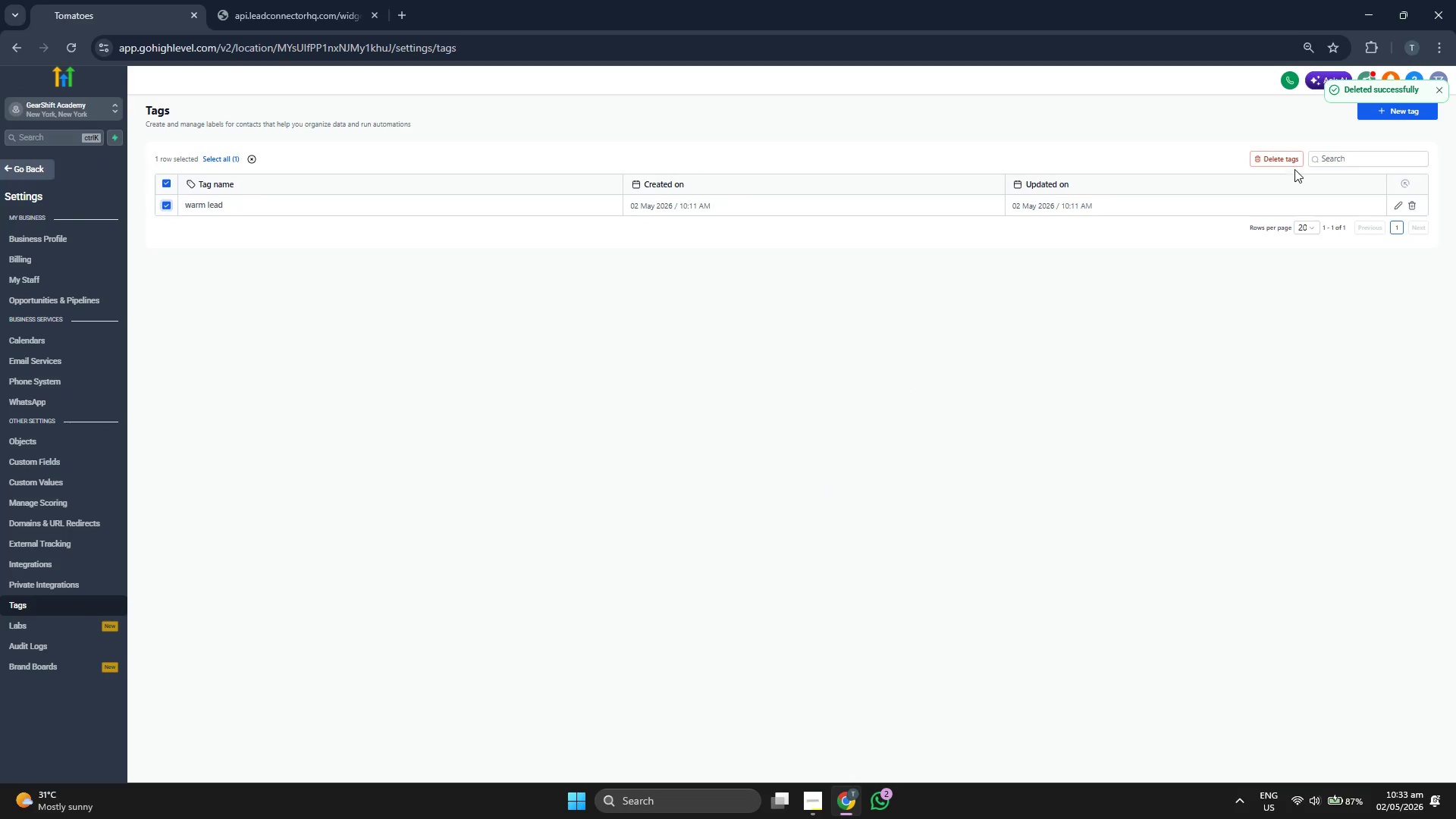 
left_click([1285, 164])